 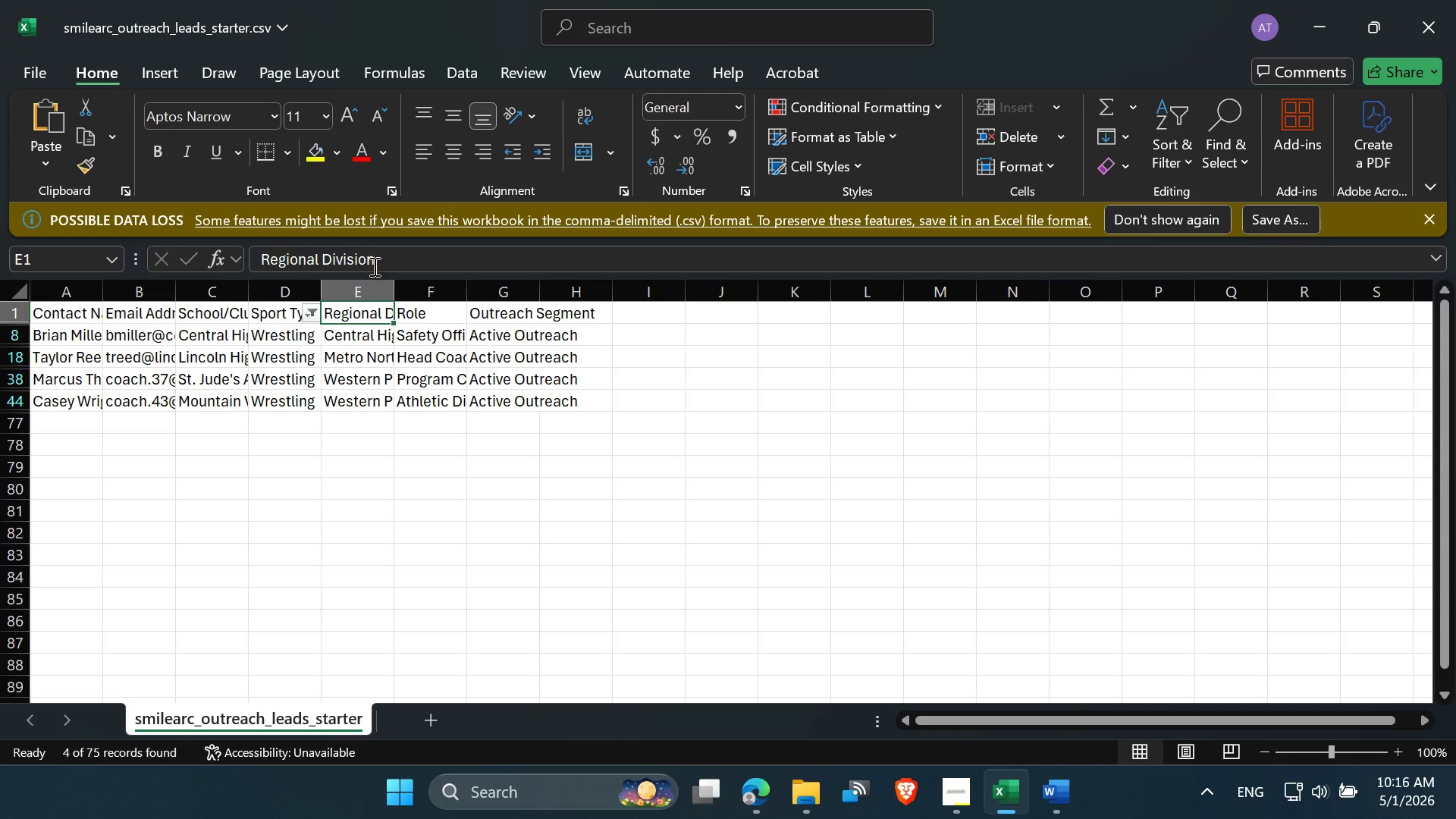 
left_click_drag(start_coordinate=[389, 262], to_coordinate=[255, 245])
 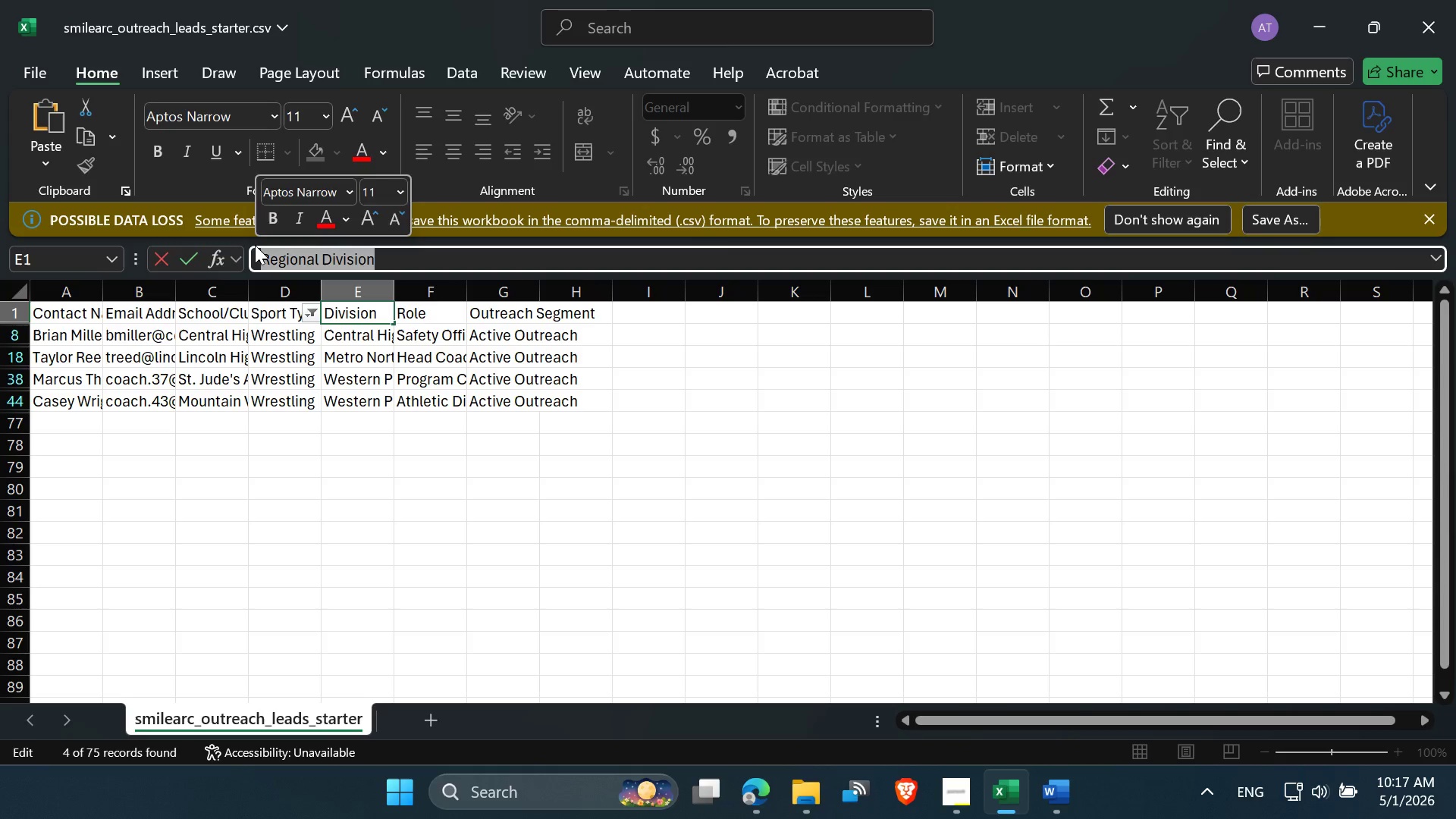 
key(Control+C)
 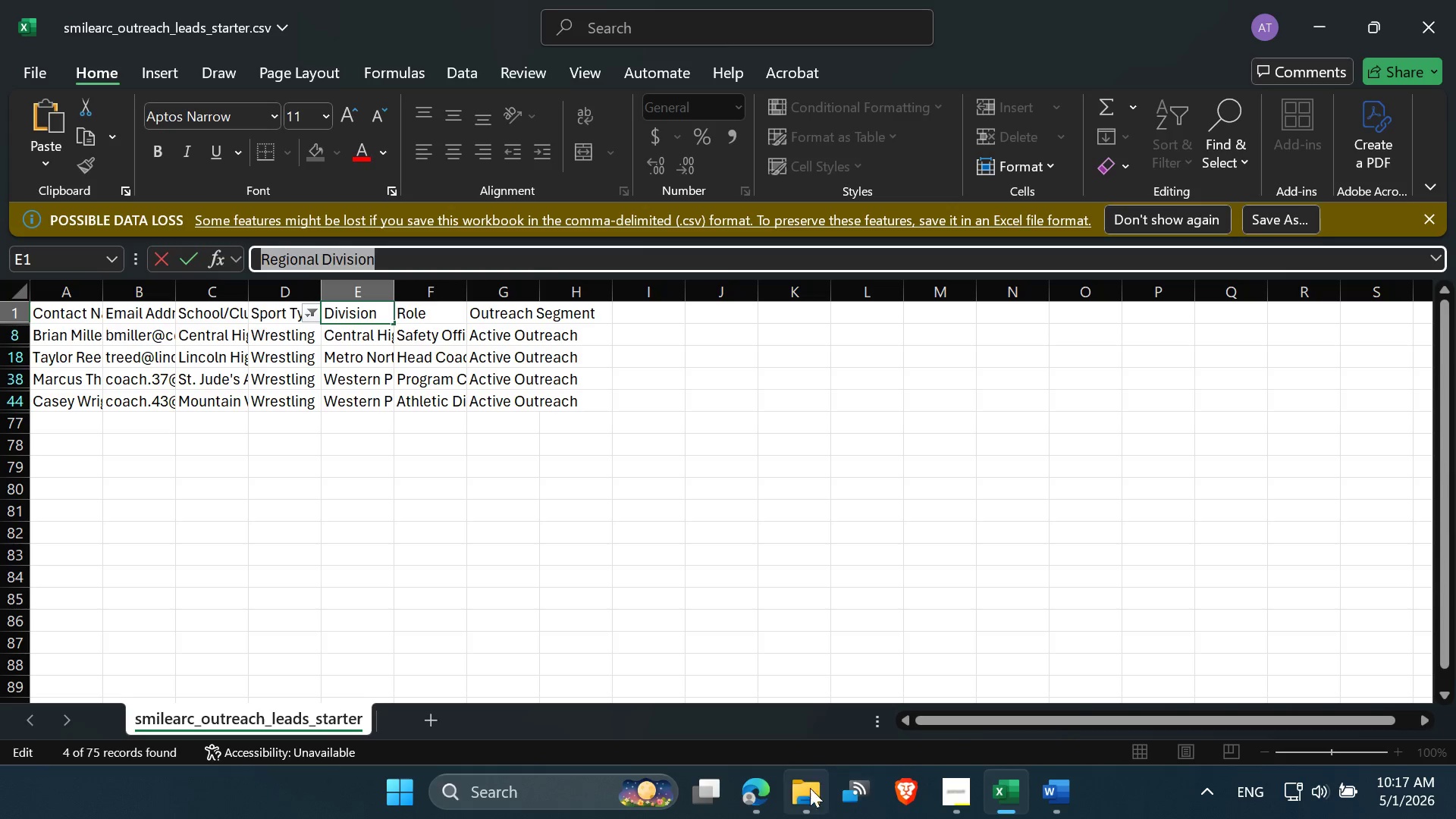 
left_click([752, 795])
 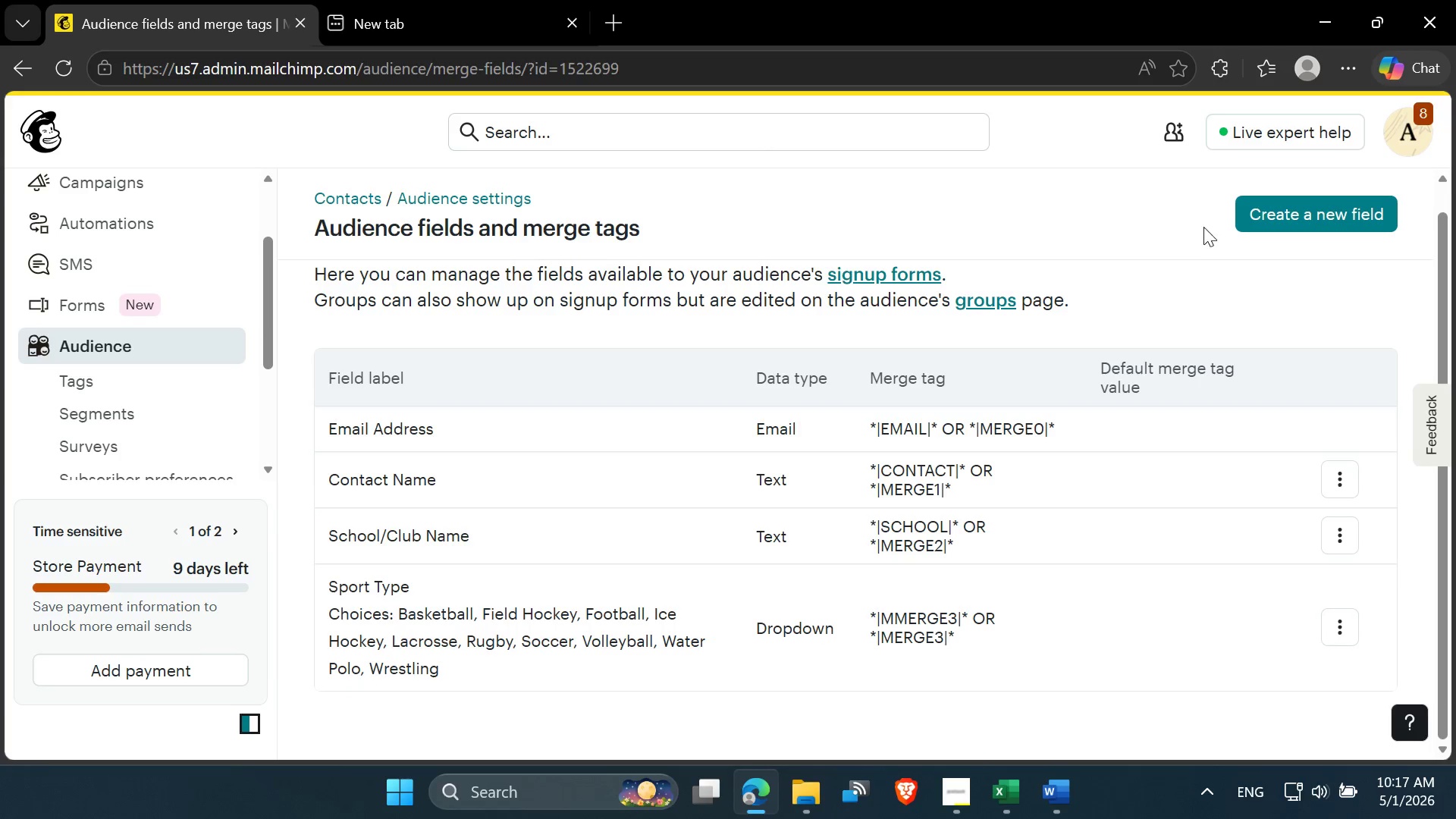 
left_click([1270, 215])
 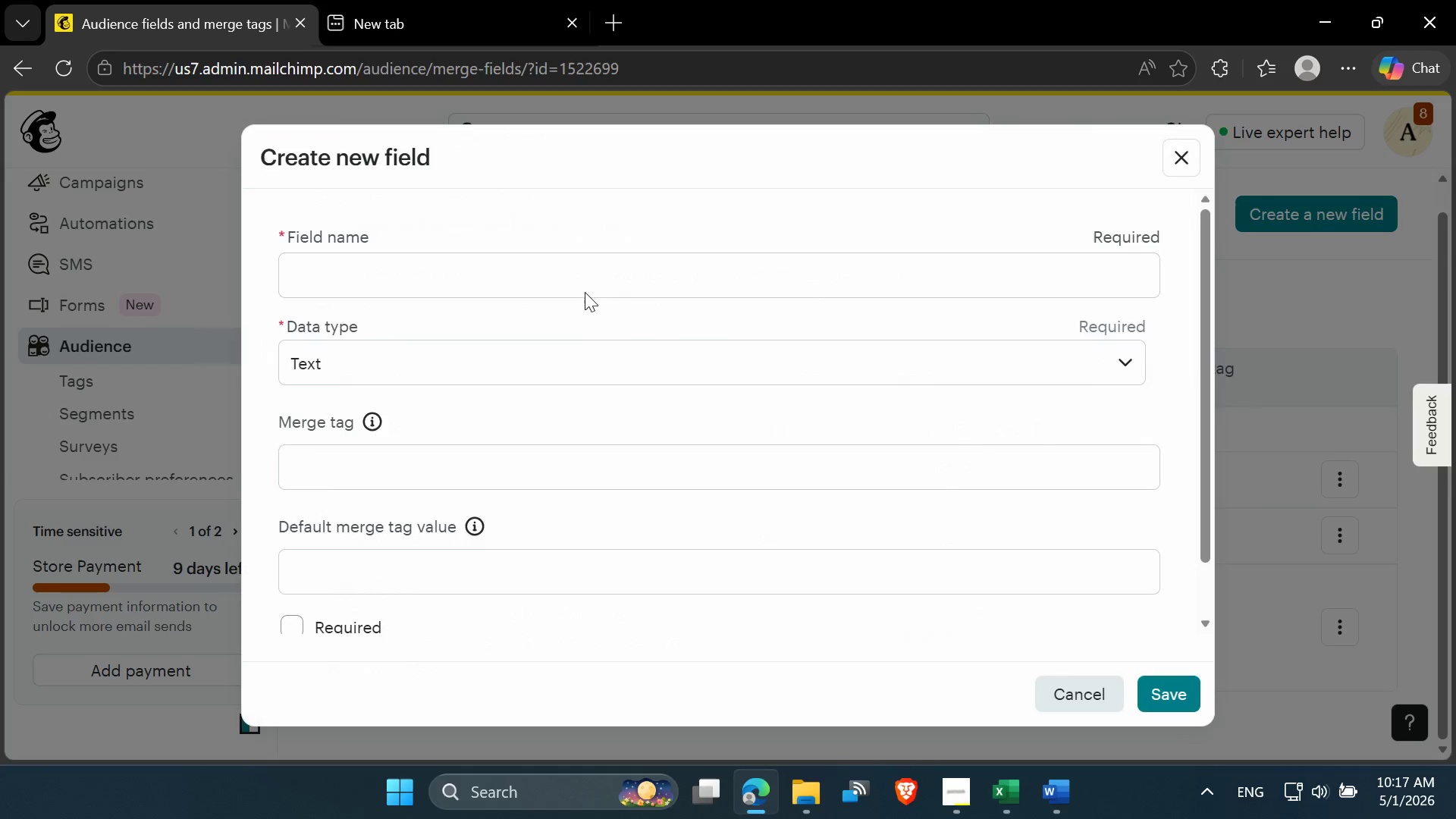 
left_click([485, 277])
 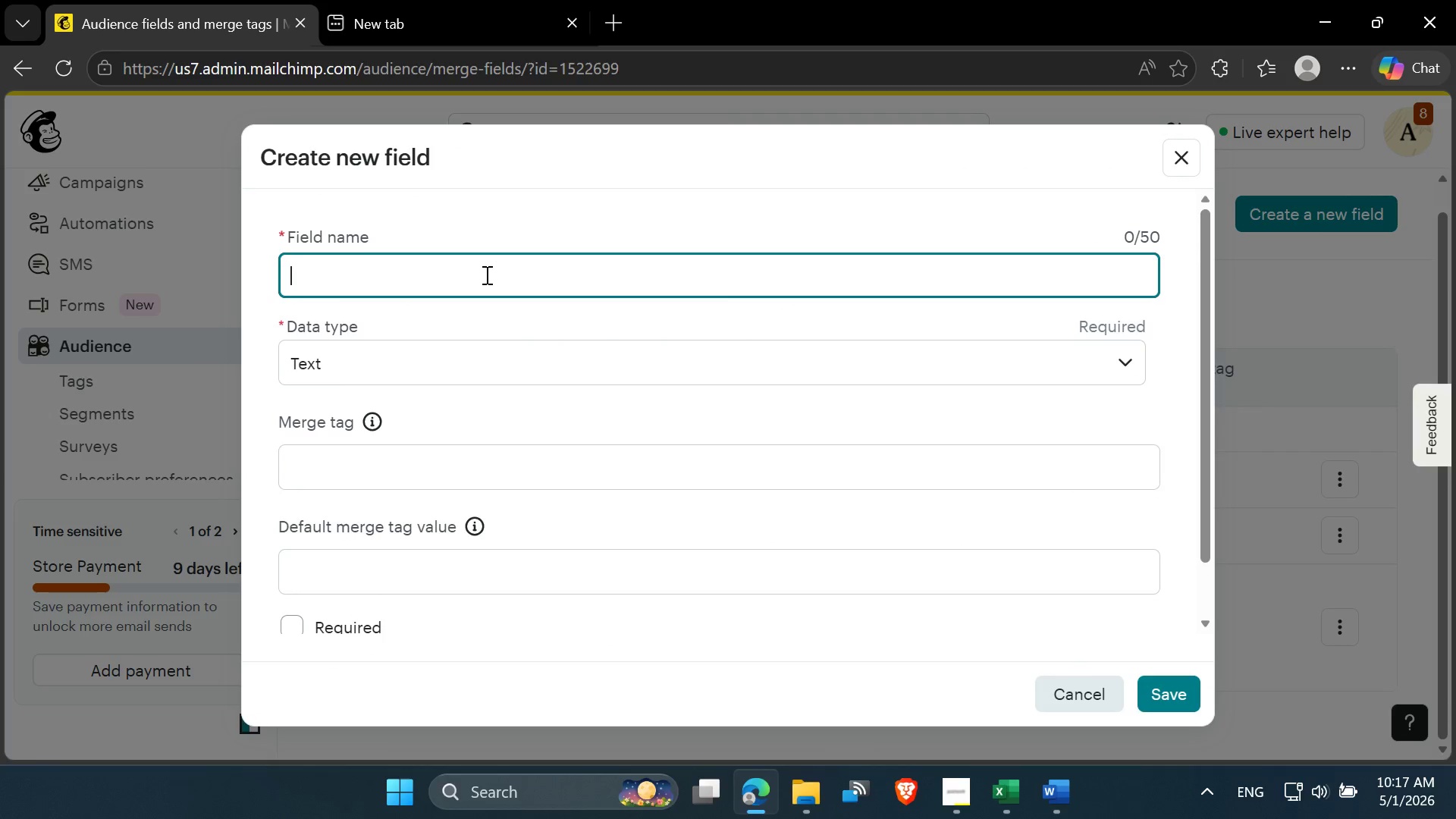 
key(Control+V)
 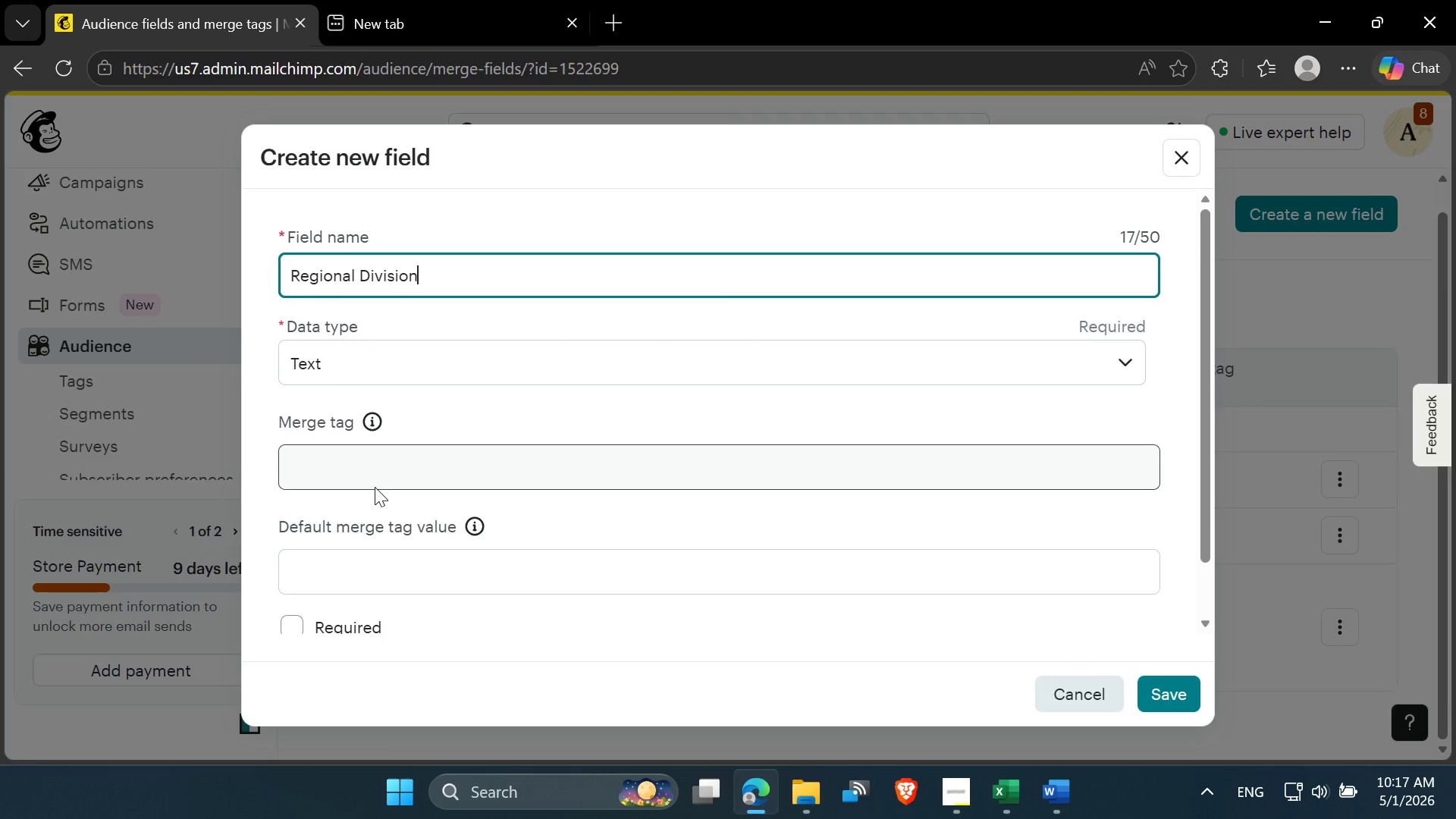 
left_click([358, 468])
 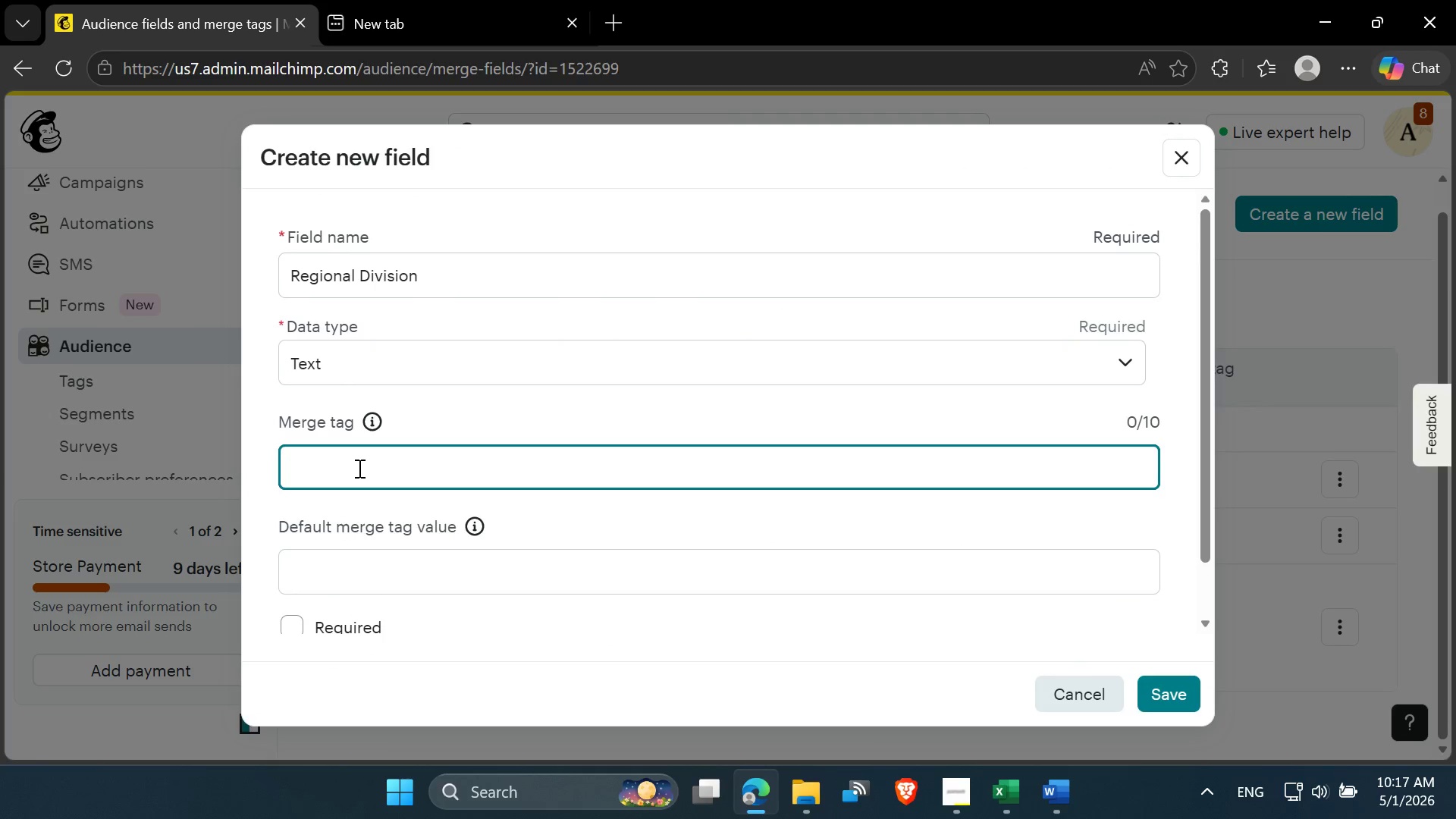 
hold_key(key=ShiftLeft, duration=0.45)
 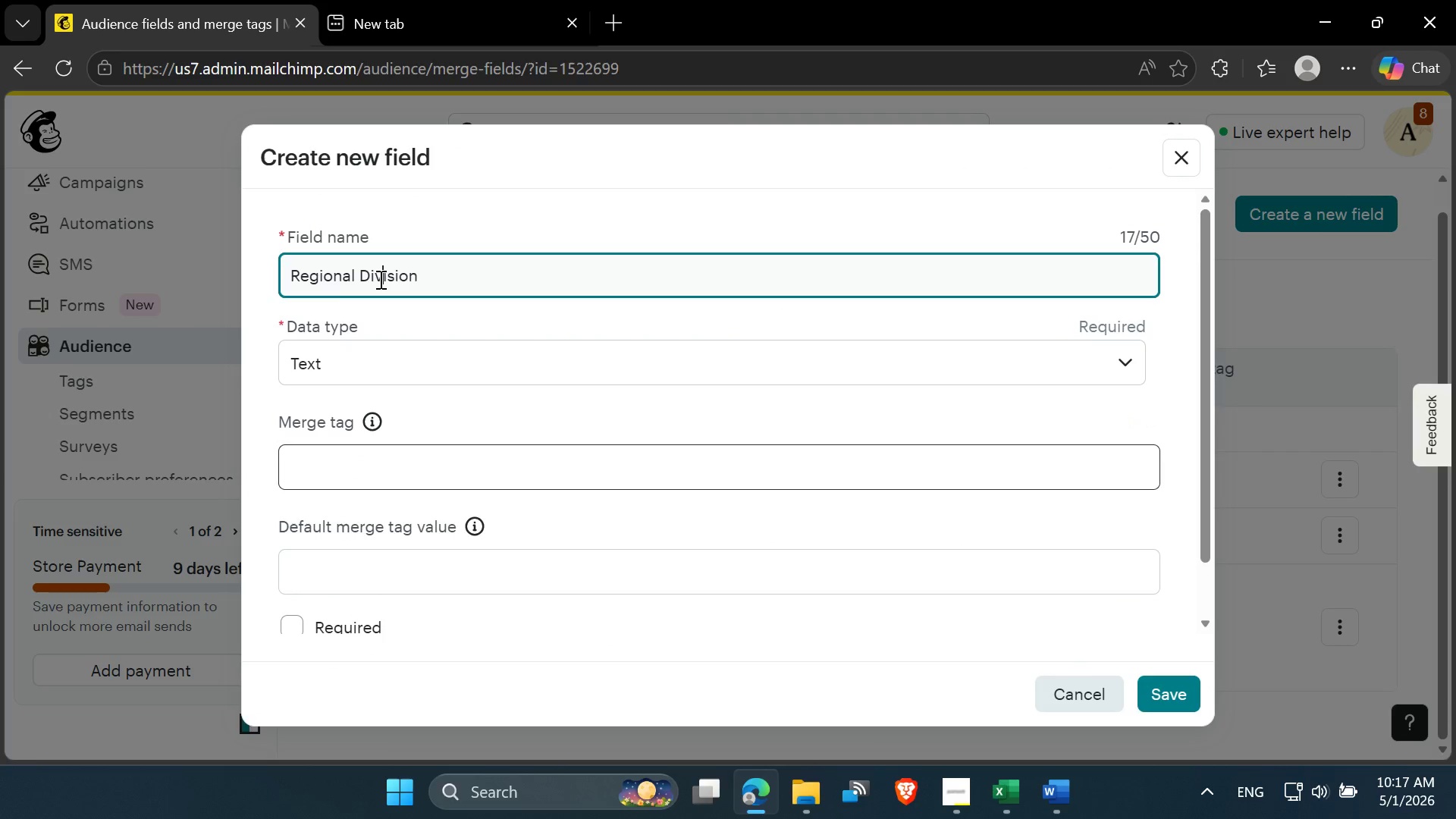 
double_click([379, 279])
 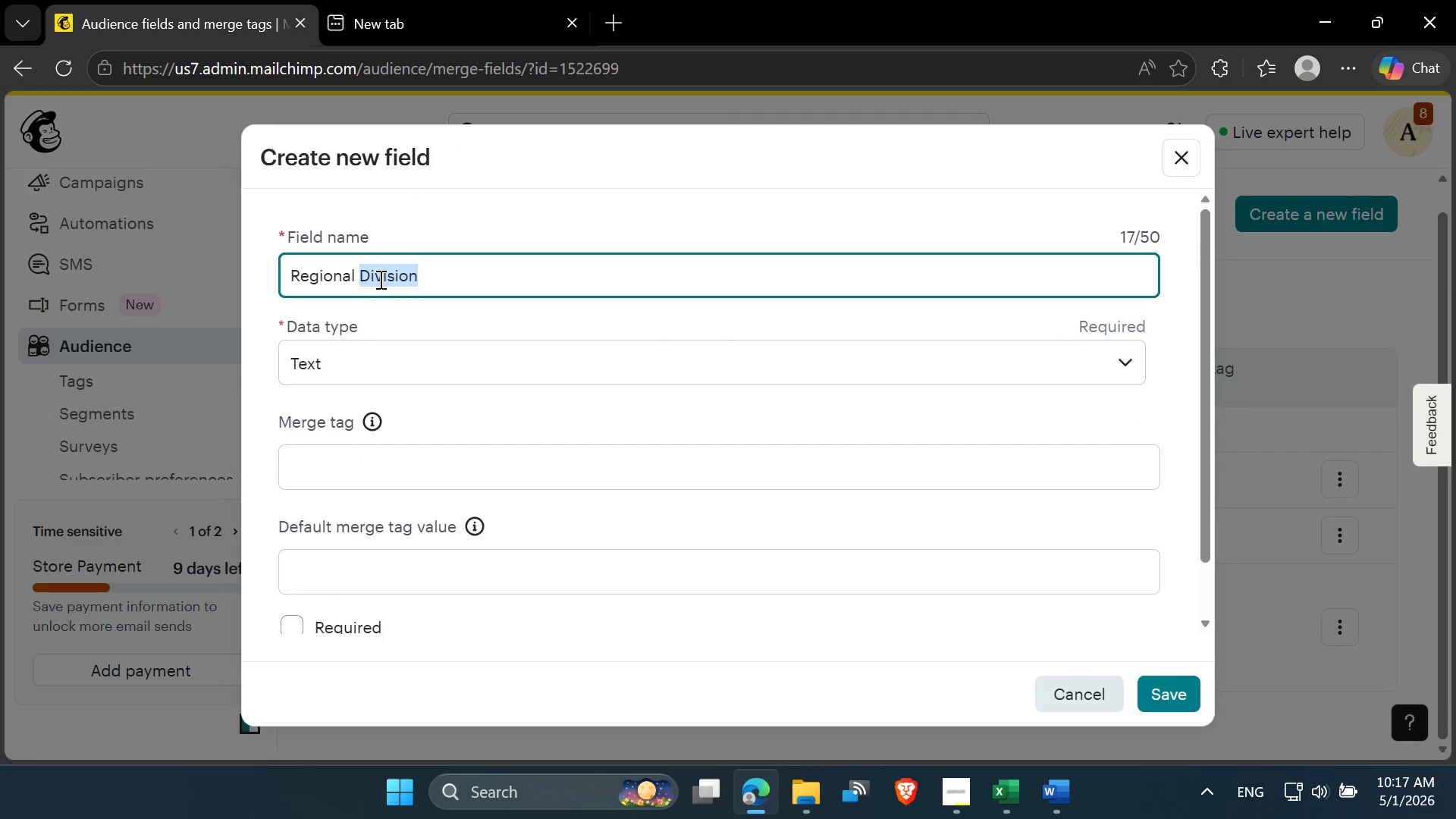 
key(Control+C)
 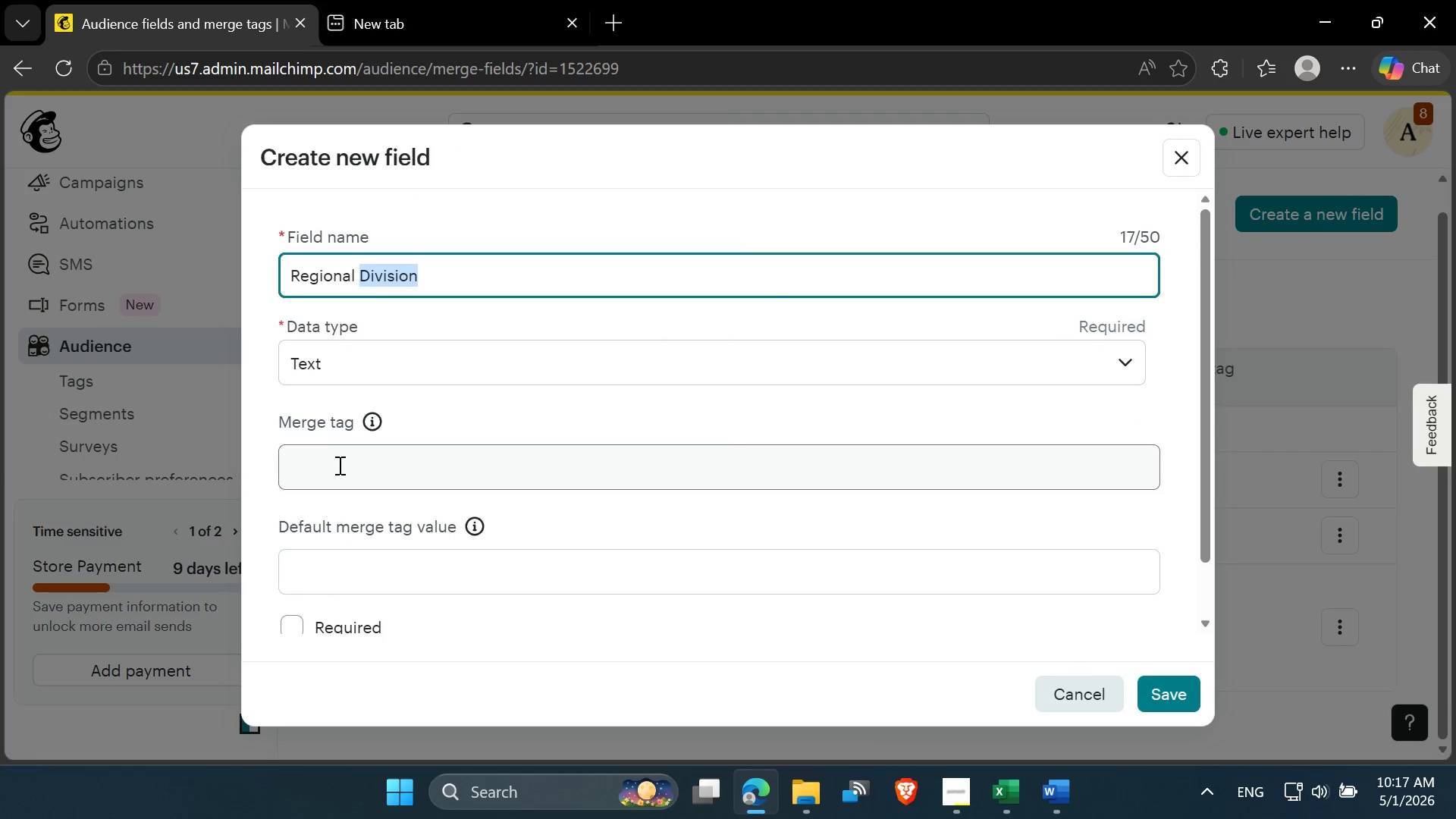 
left_click([337, 466])
 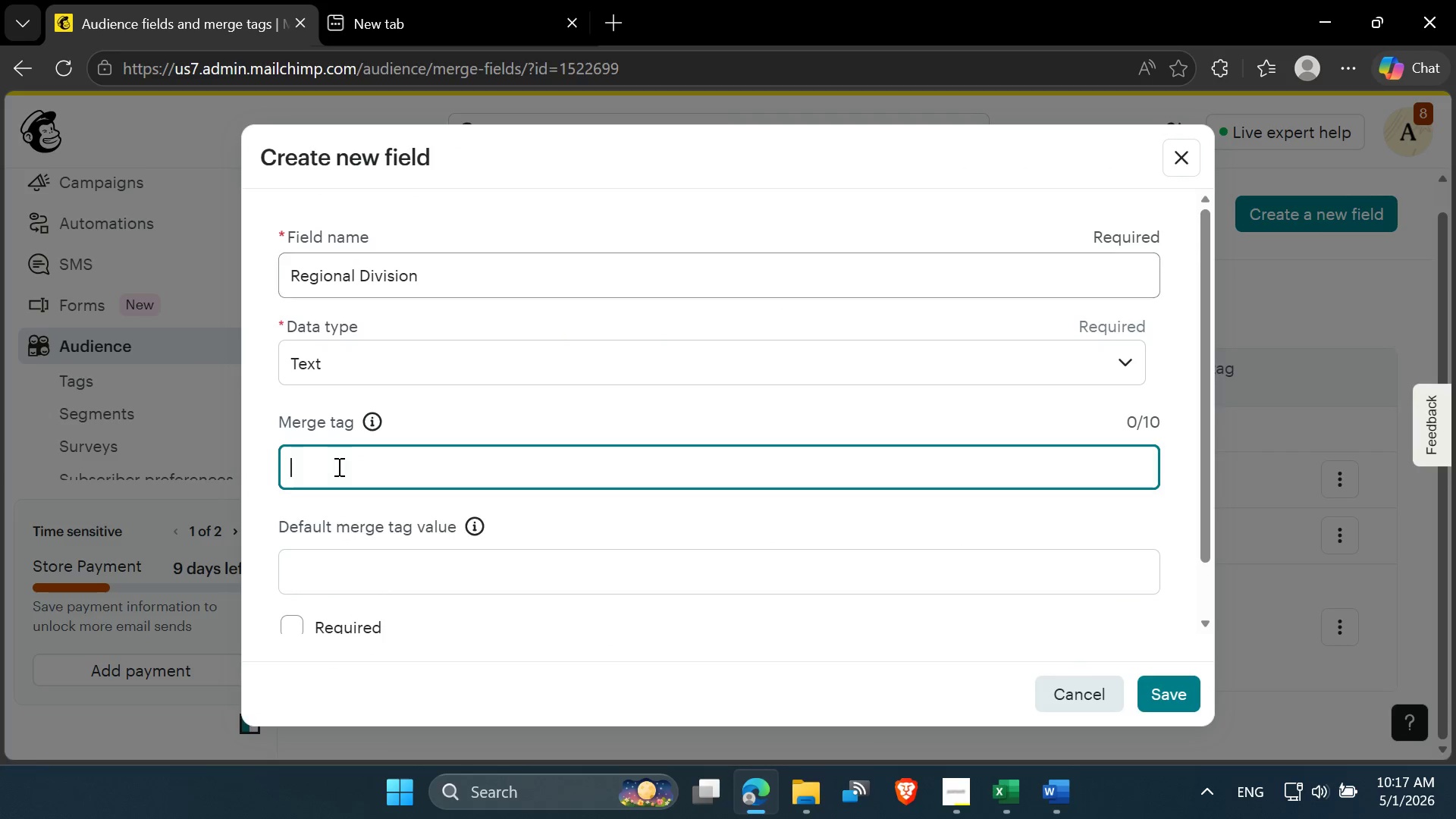 
key(Control+V)
 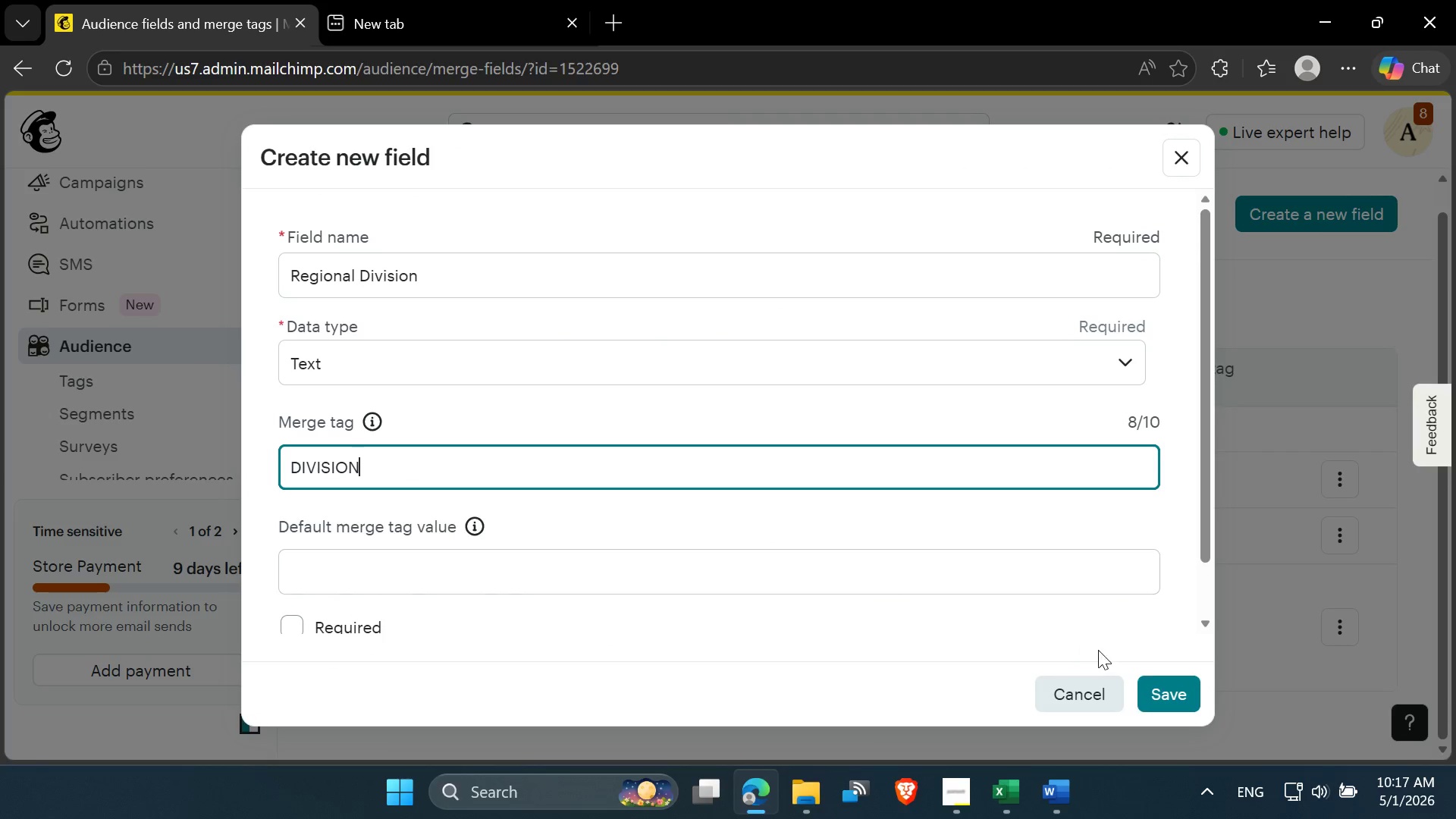 
left_click([1175, 695])
 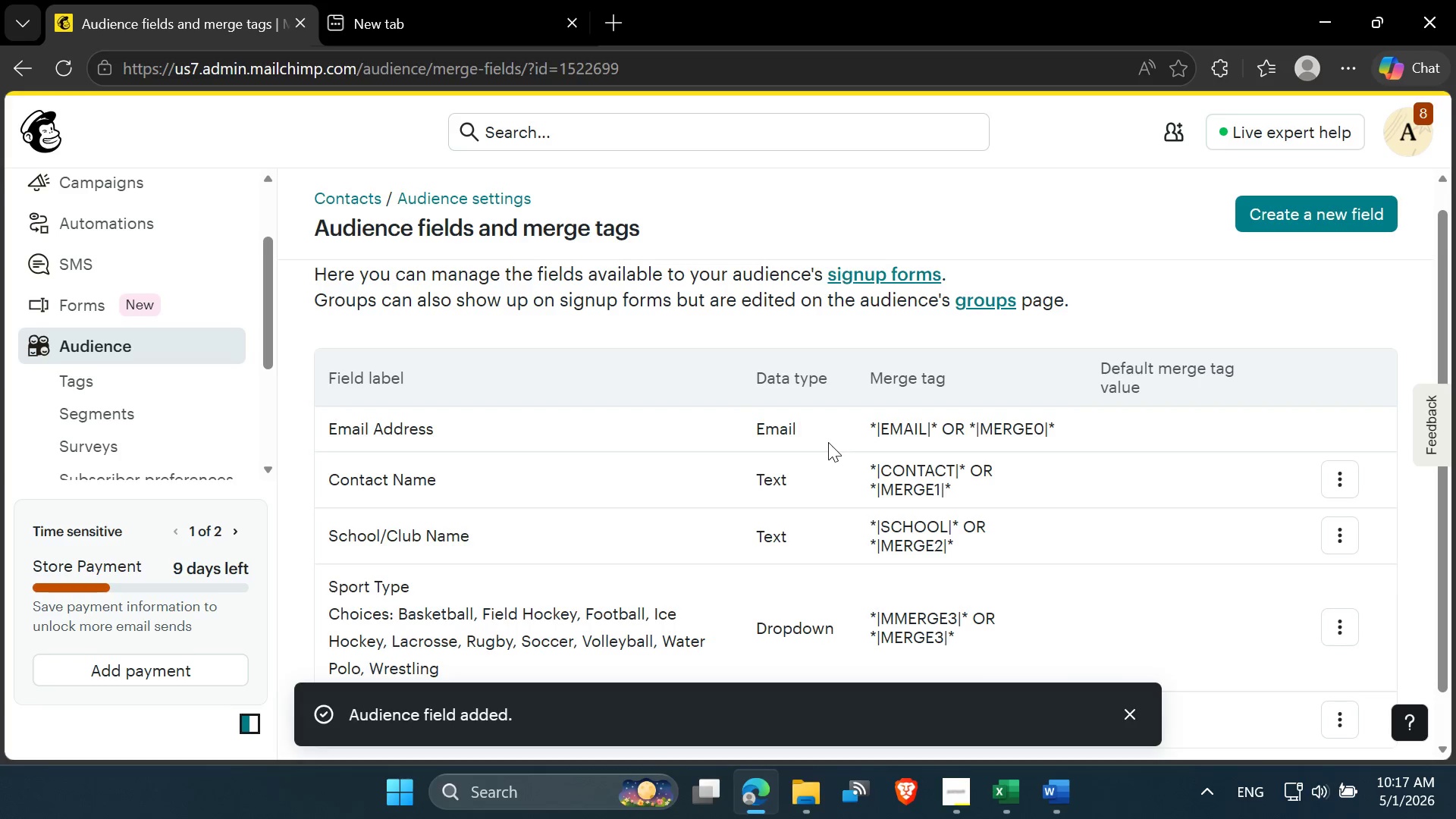 
scroll: coordinate [828, 442], scroll_direction: down, amount: 4.0
 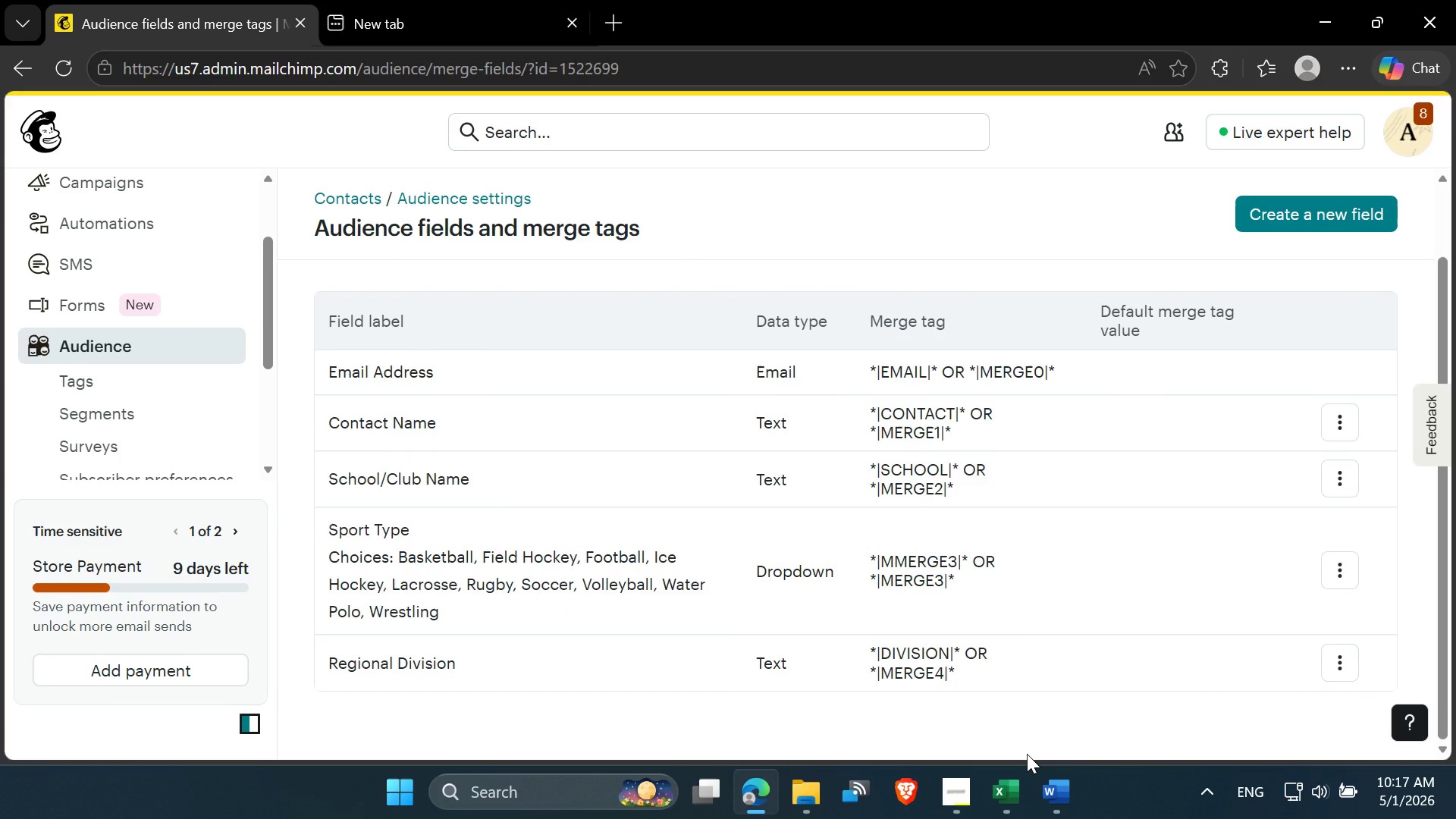 
wait(35.02)
 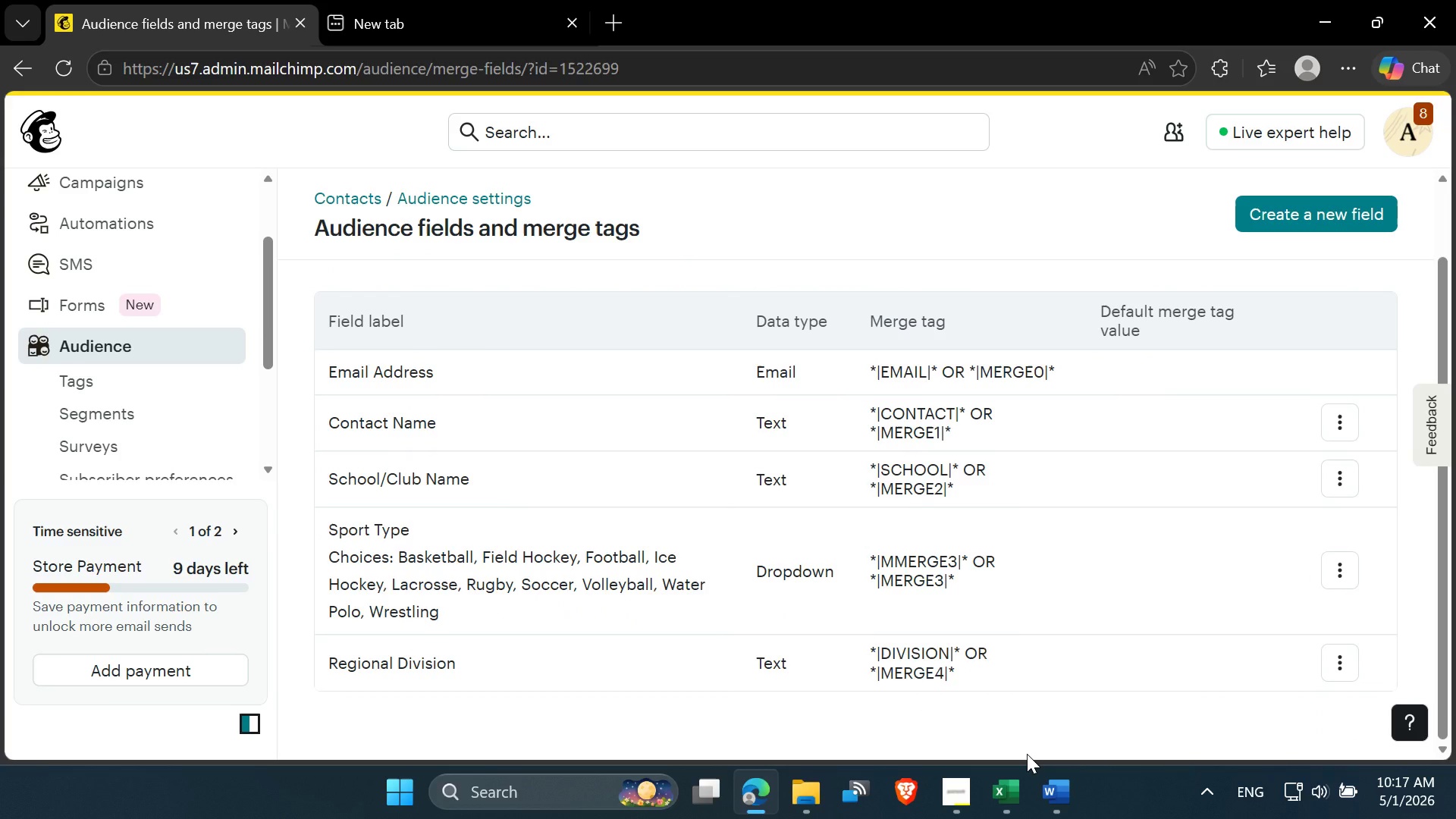 
scroll: coordinate [755, 657], scroll_direction: down, amount: 1.0
 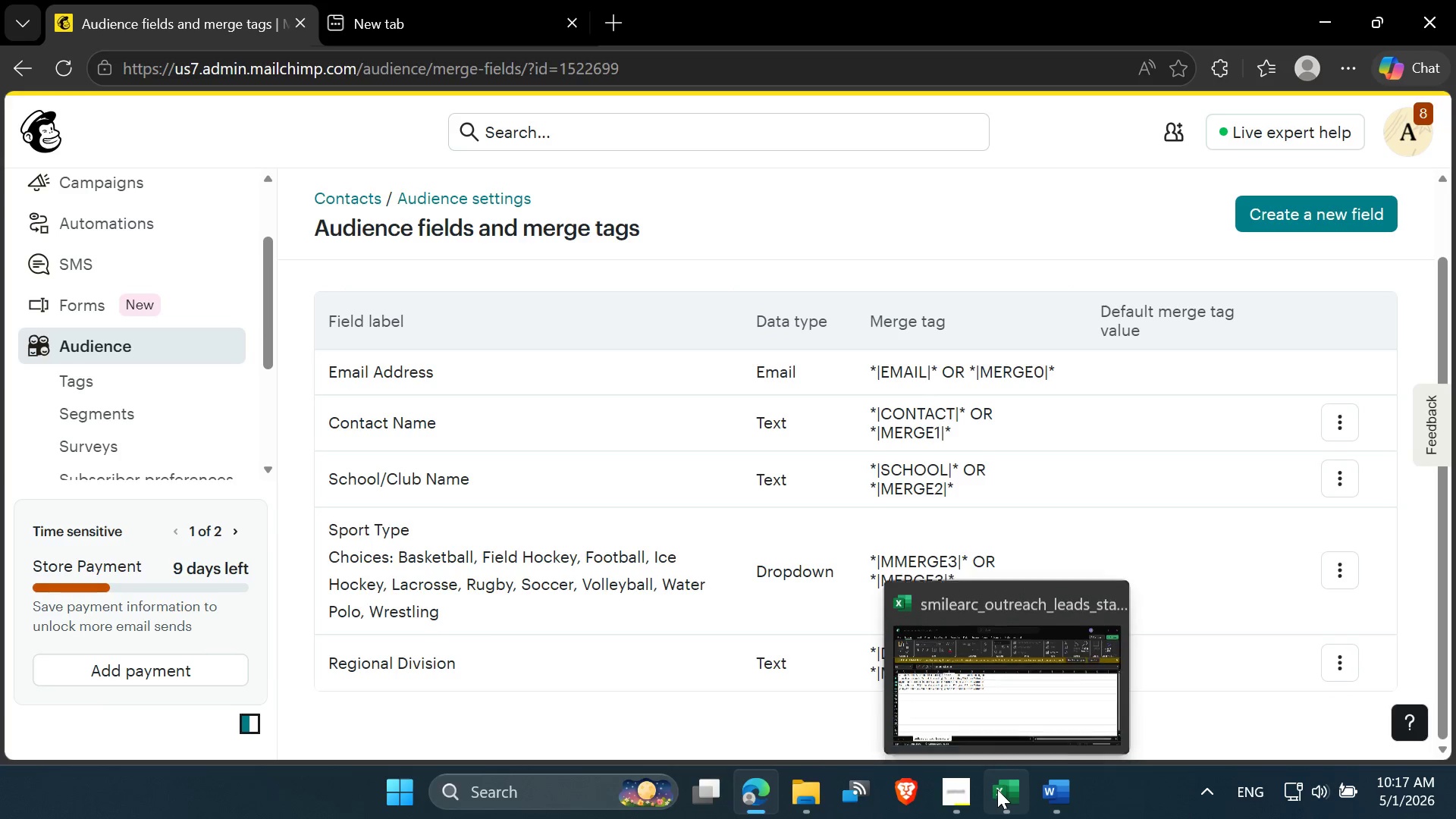 
left_click([981, 687])
 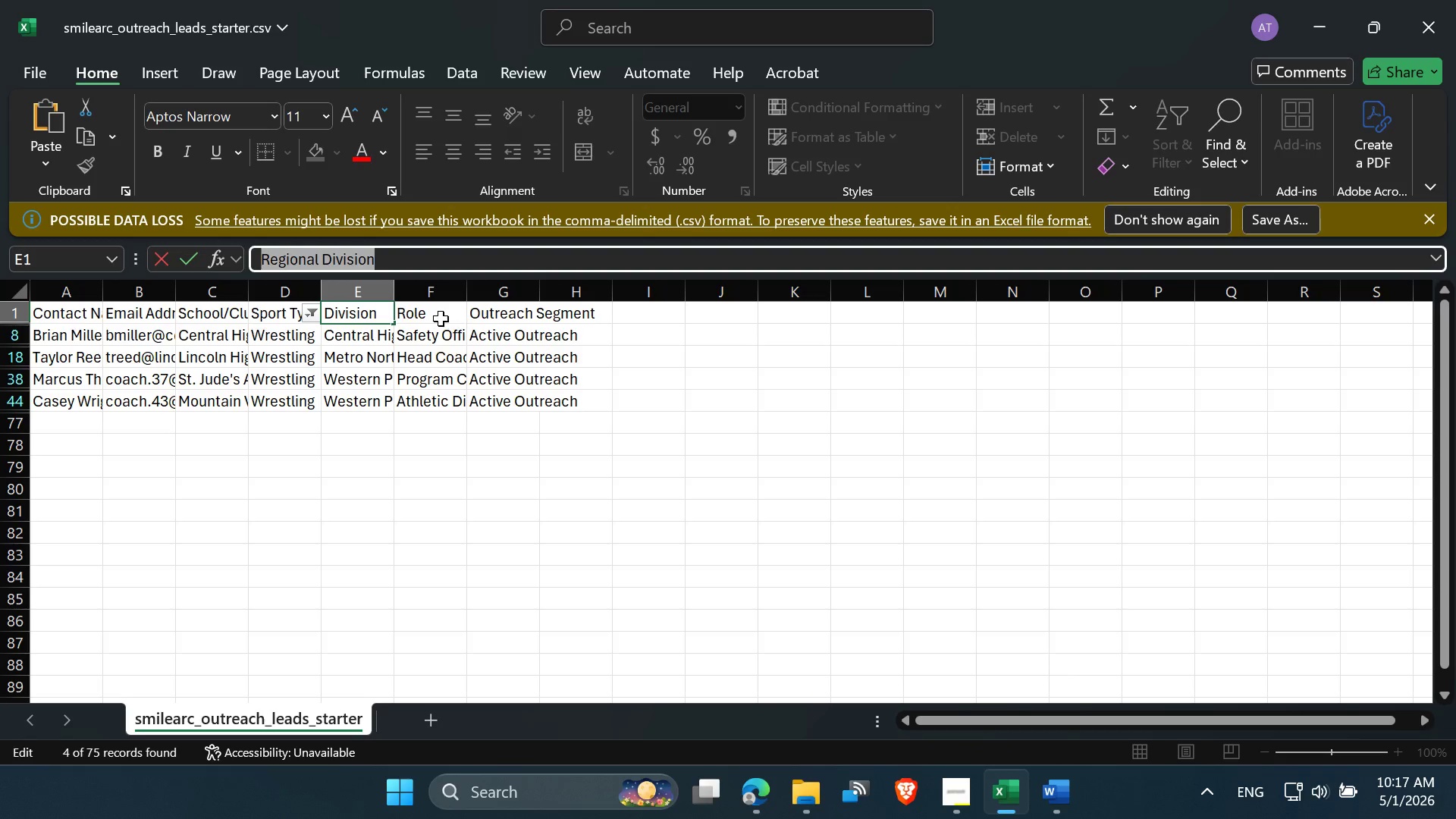 
left_click([428, 312])
 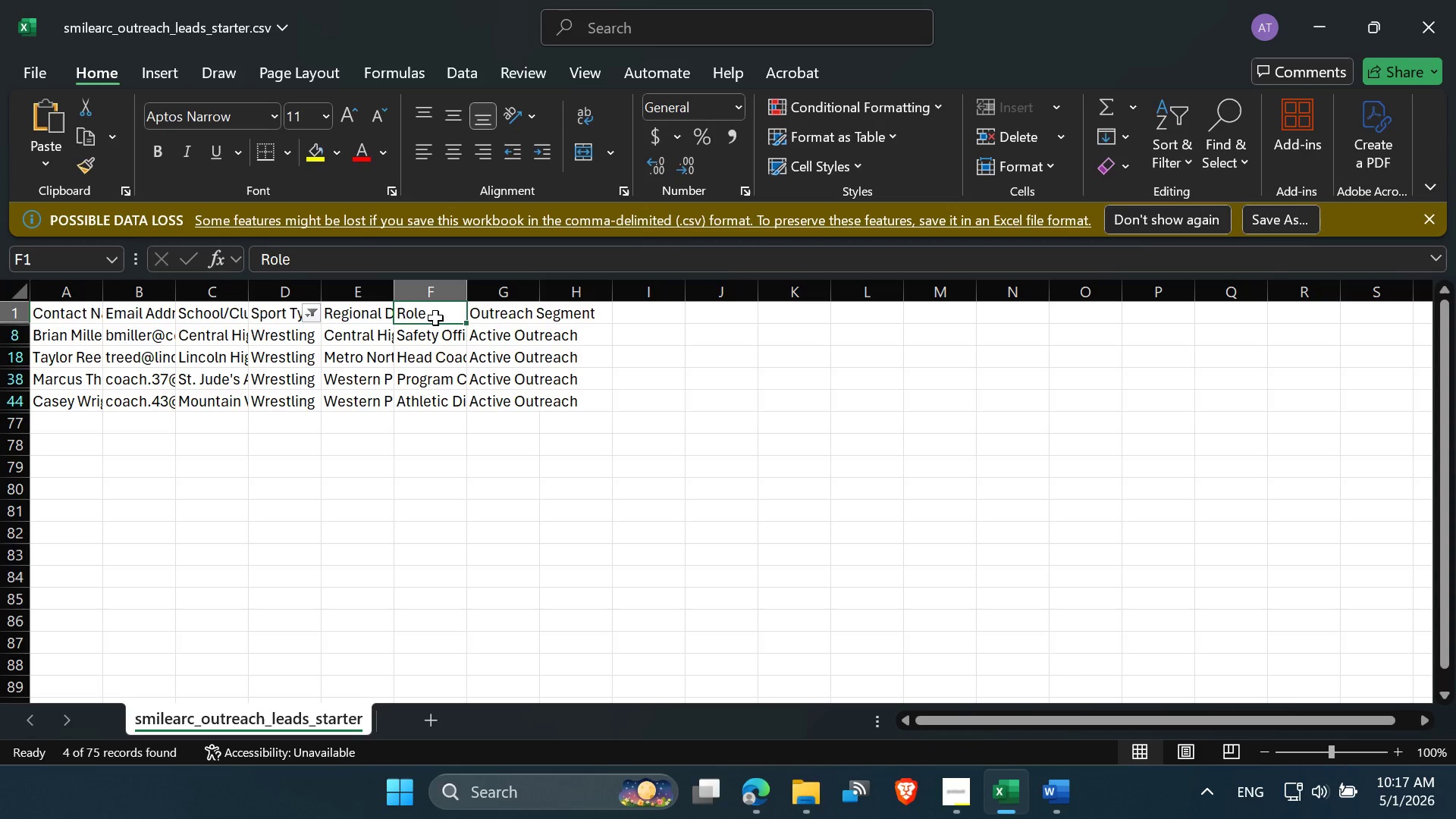 
double_click([419, 311])
 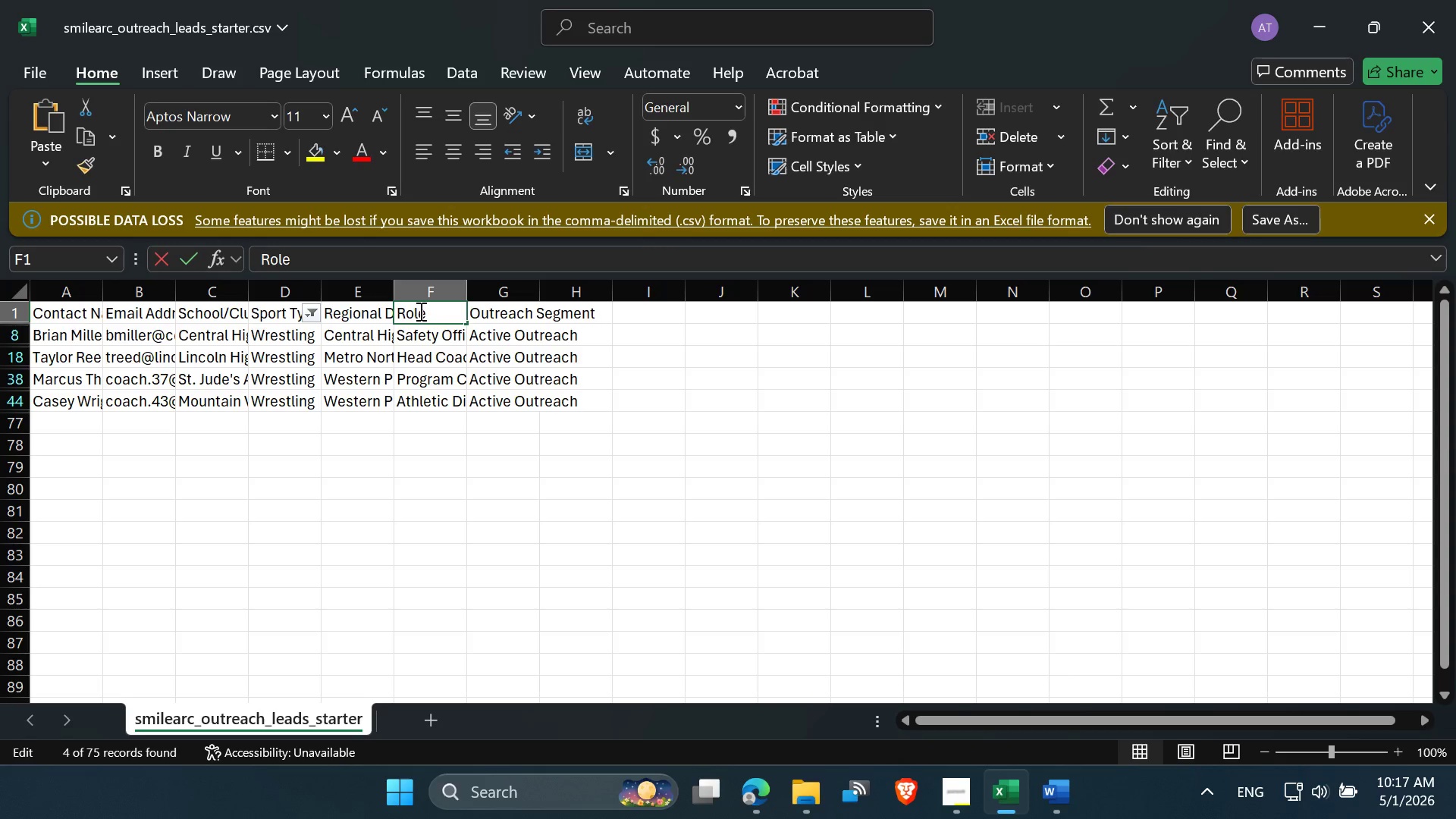 
triple_click([419, 311])
 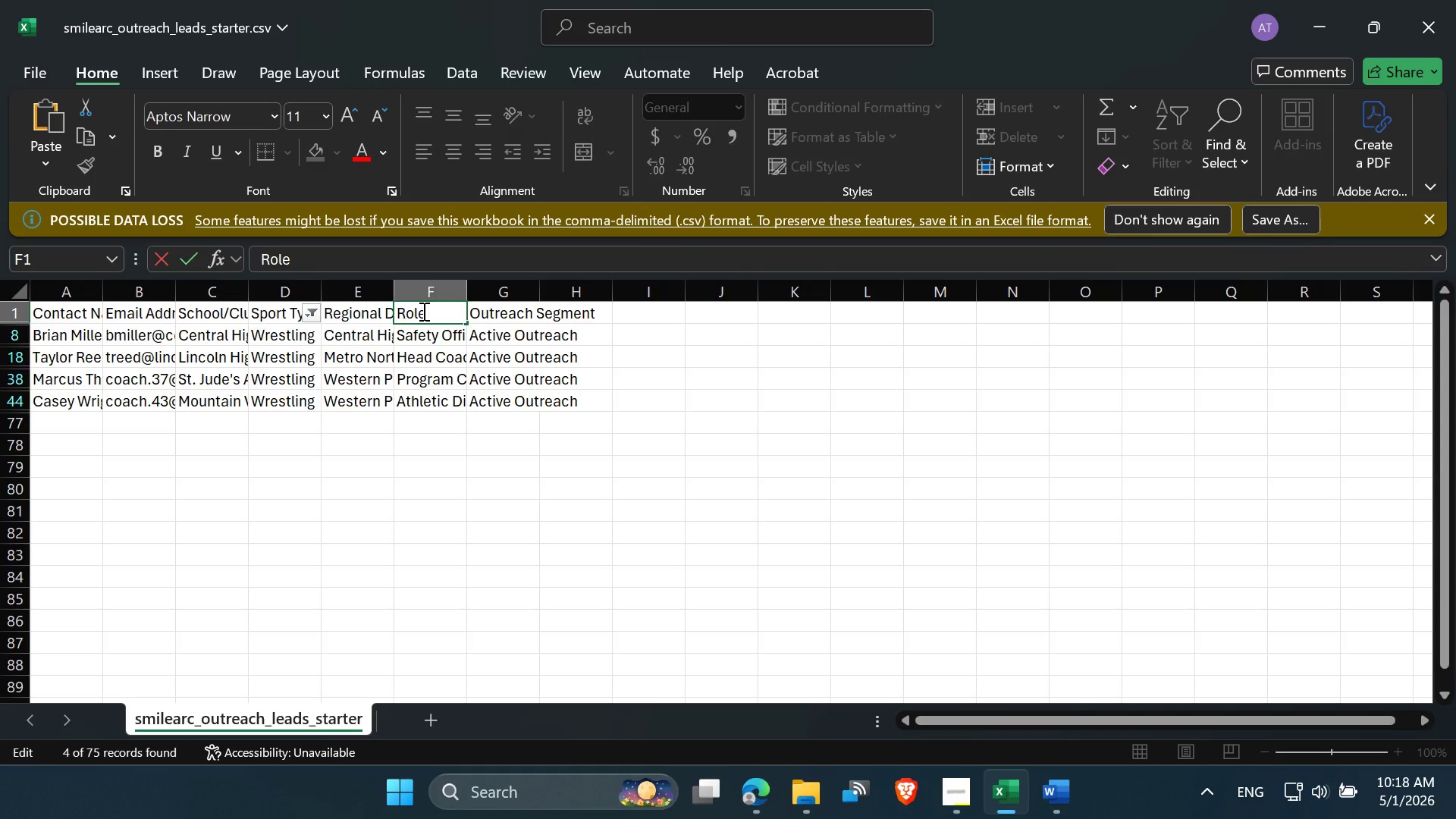 
double_click([422, 311])
 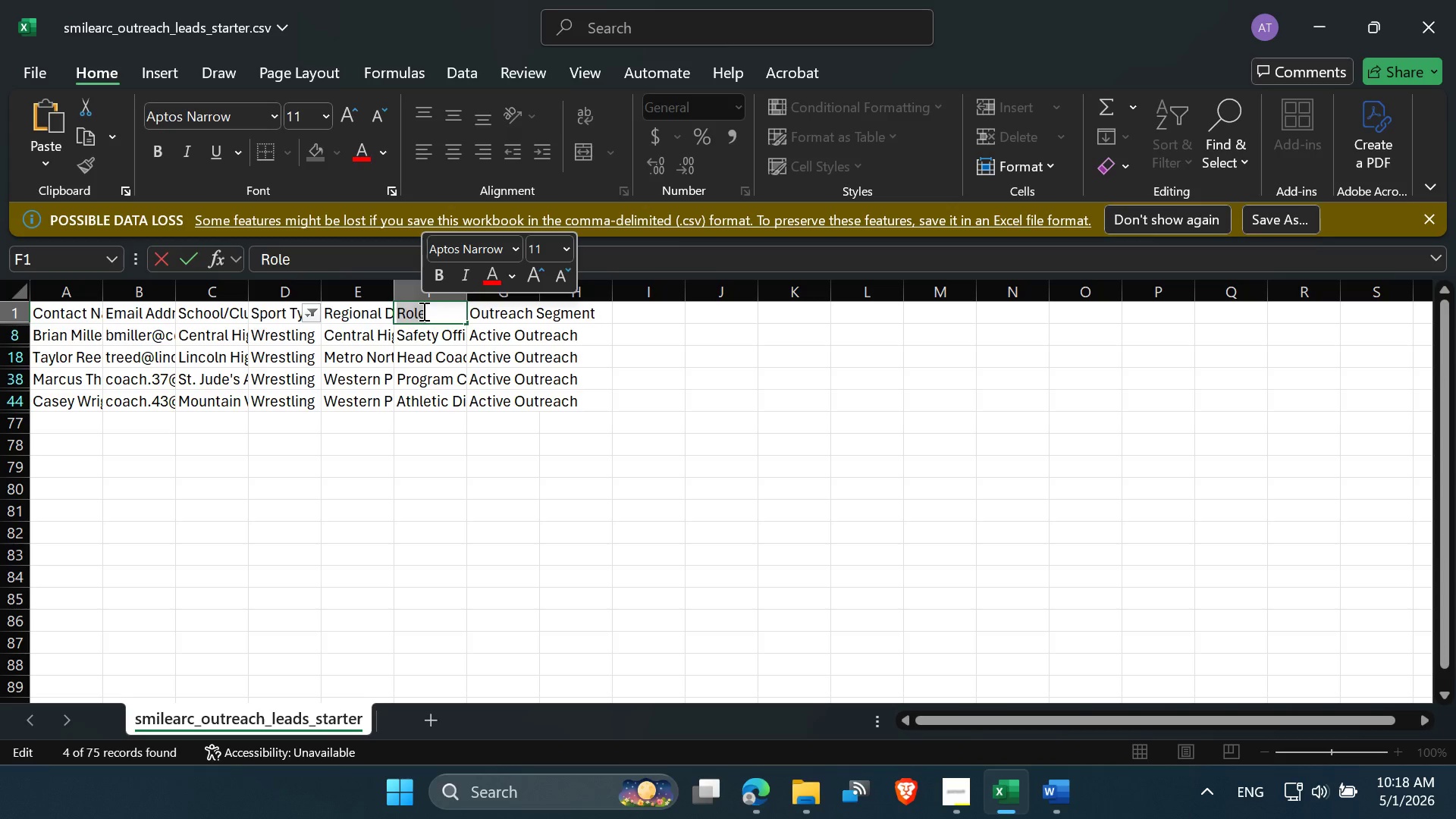 
key(Control+C)
 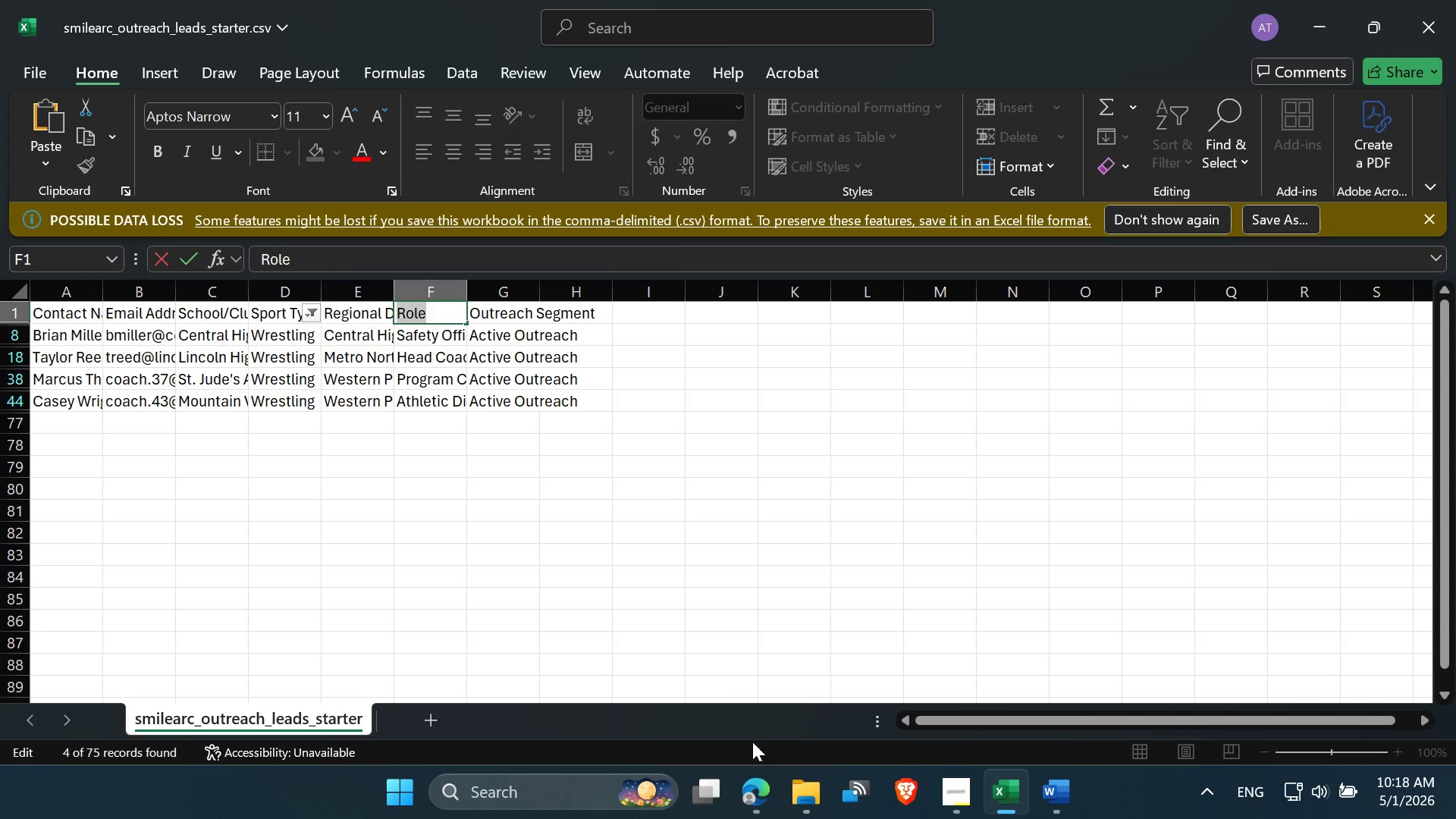 
left_click([764, 784])
 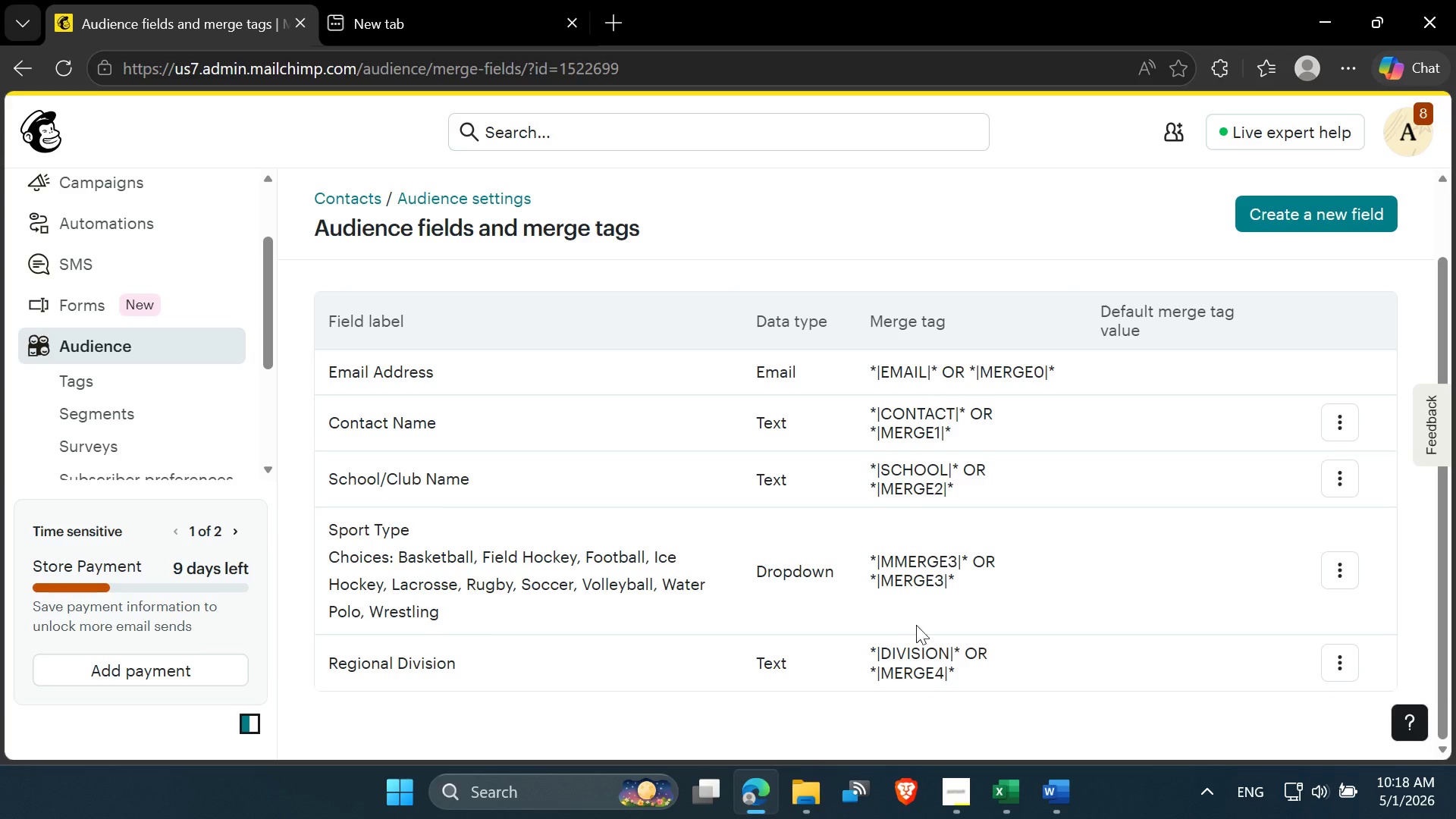 
scroll: coordinate [1079, 676], scroll_direction: down, amount: 2.0
 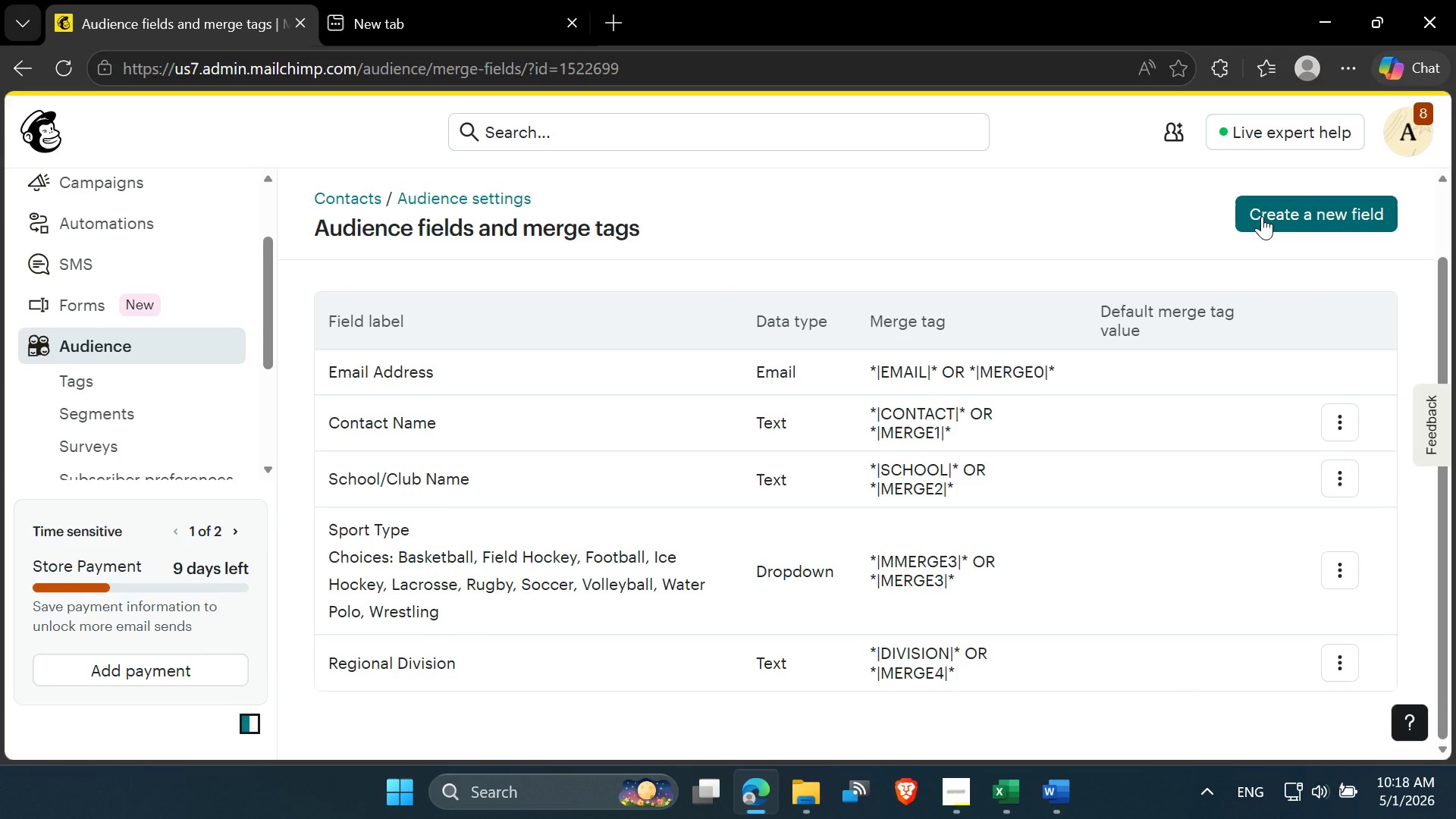 
left_click([1262, 216])
 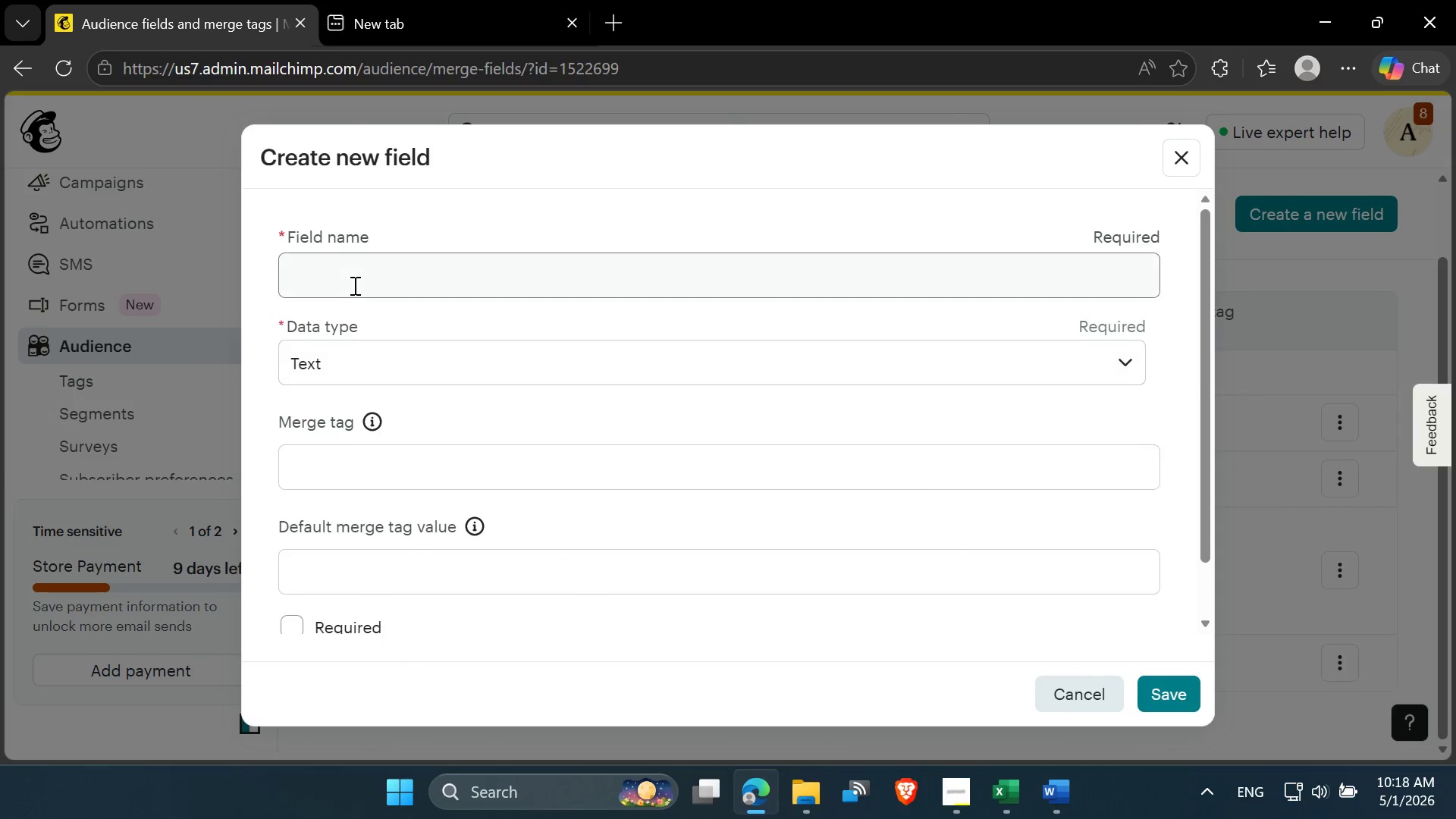 
key(Control+V)
 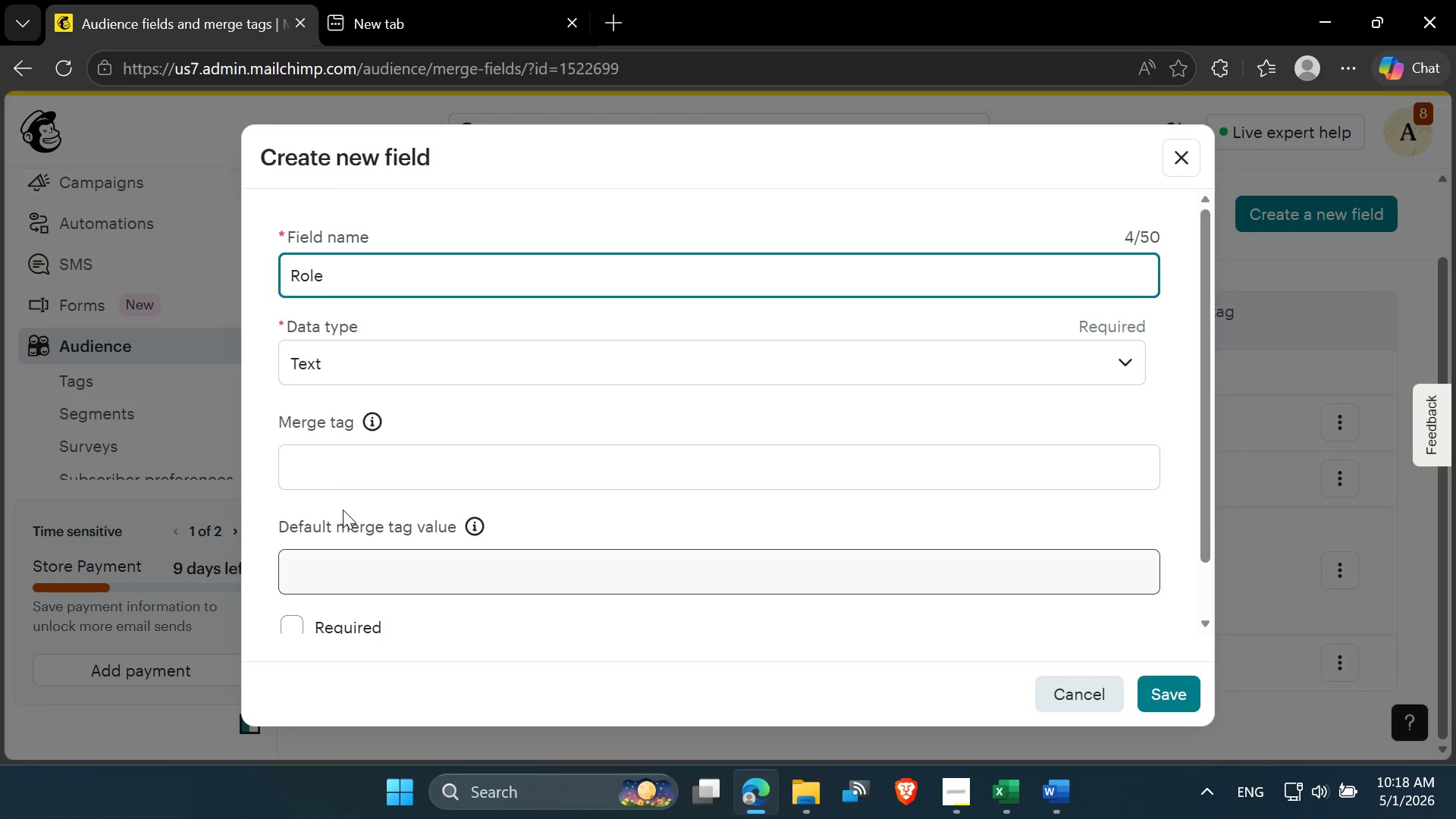 
left_click([327, 473])
 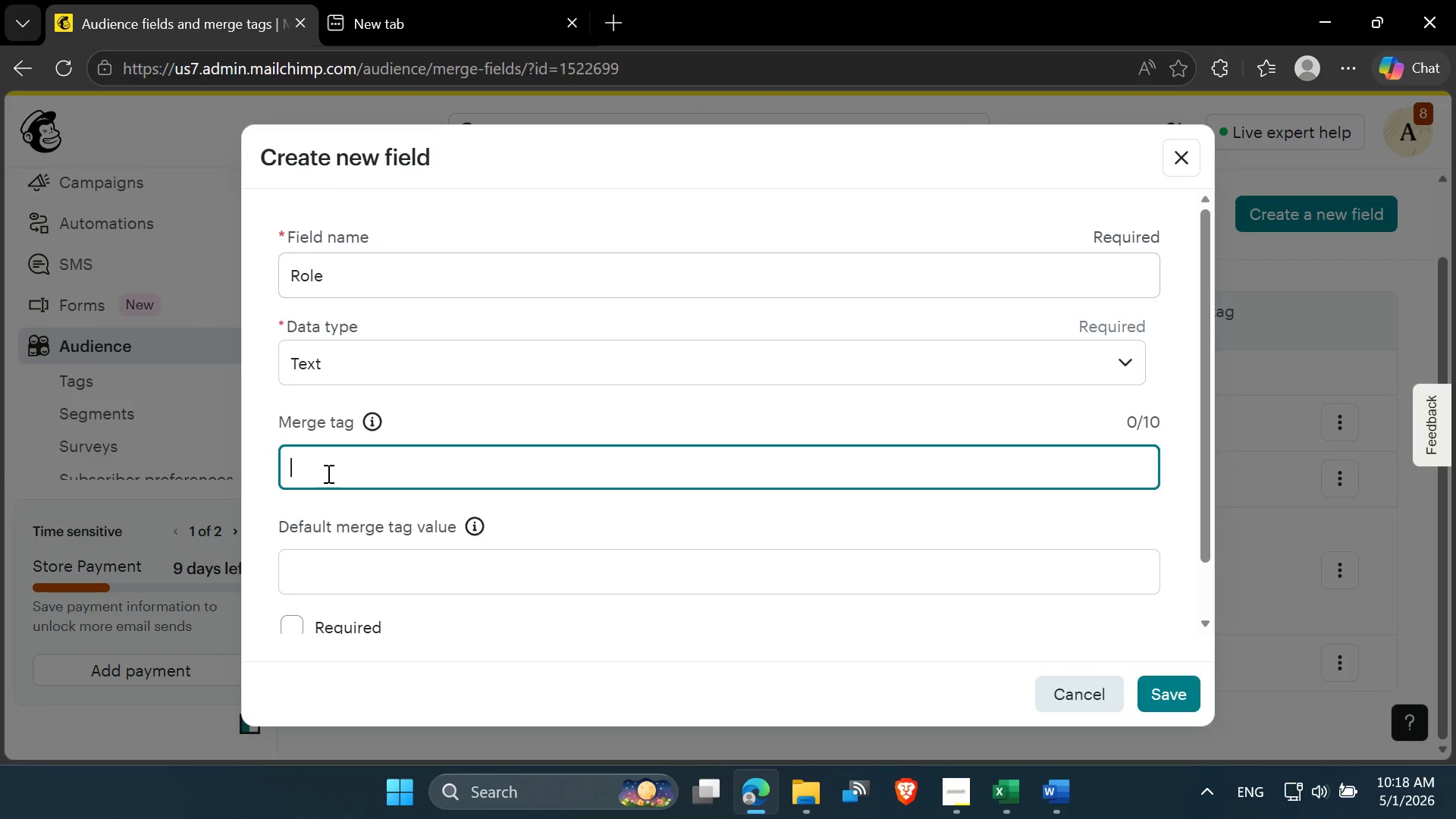 
key(Control+V)
 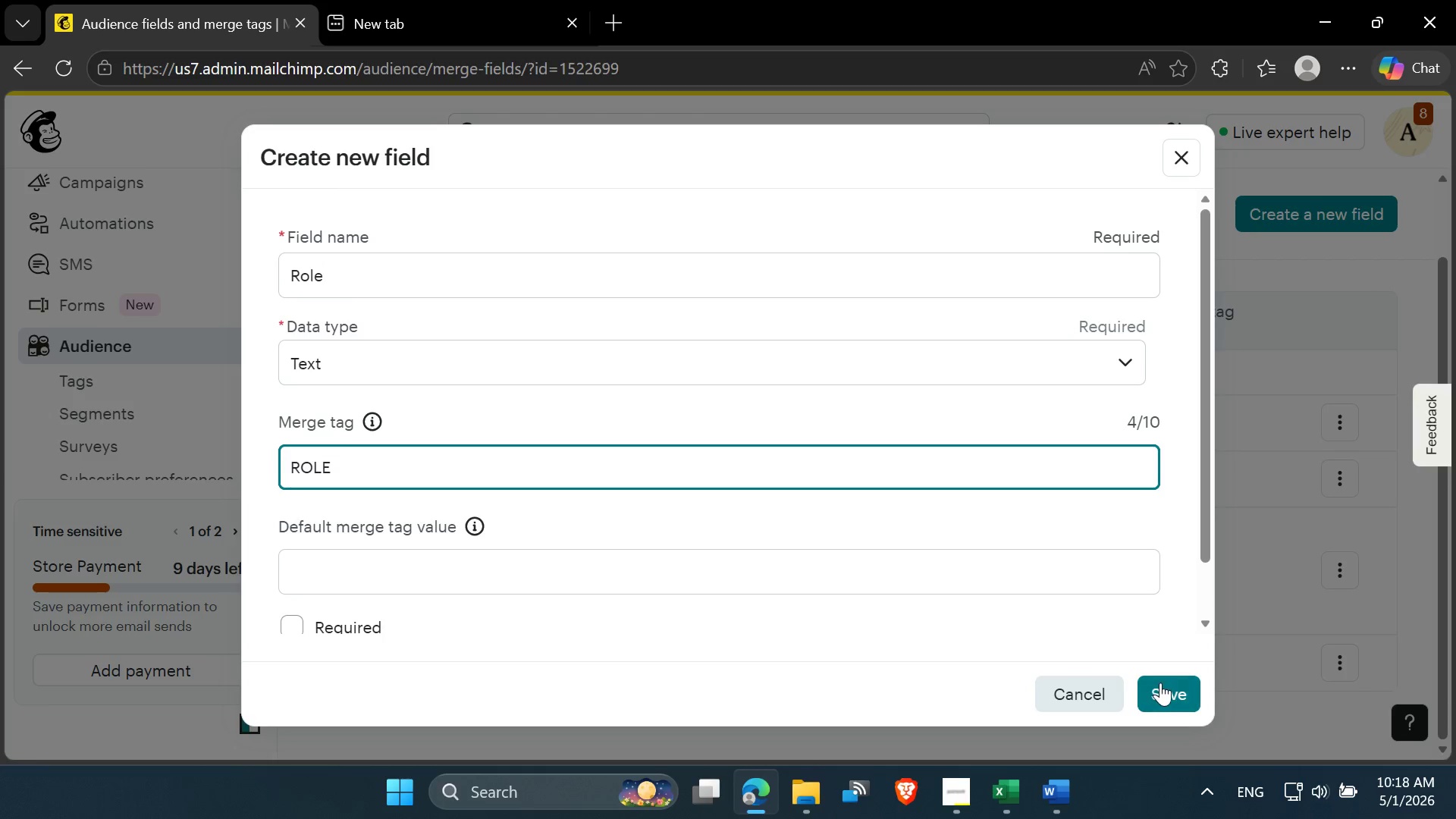 
left_click([1163, 685])
 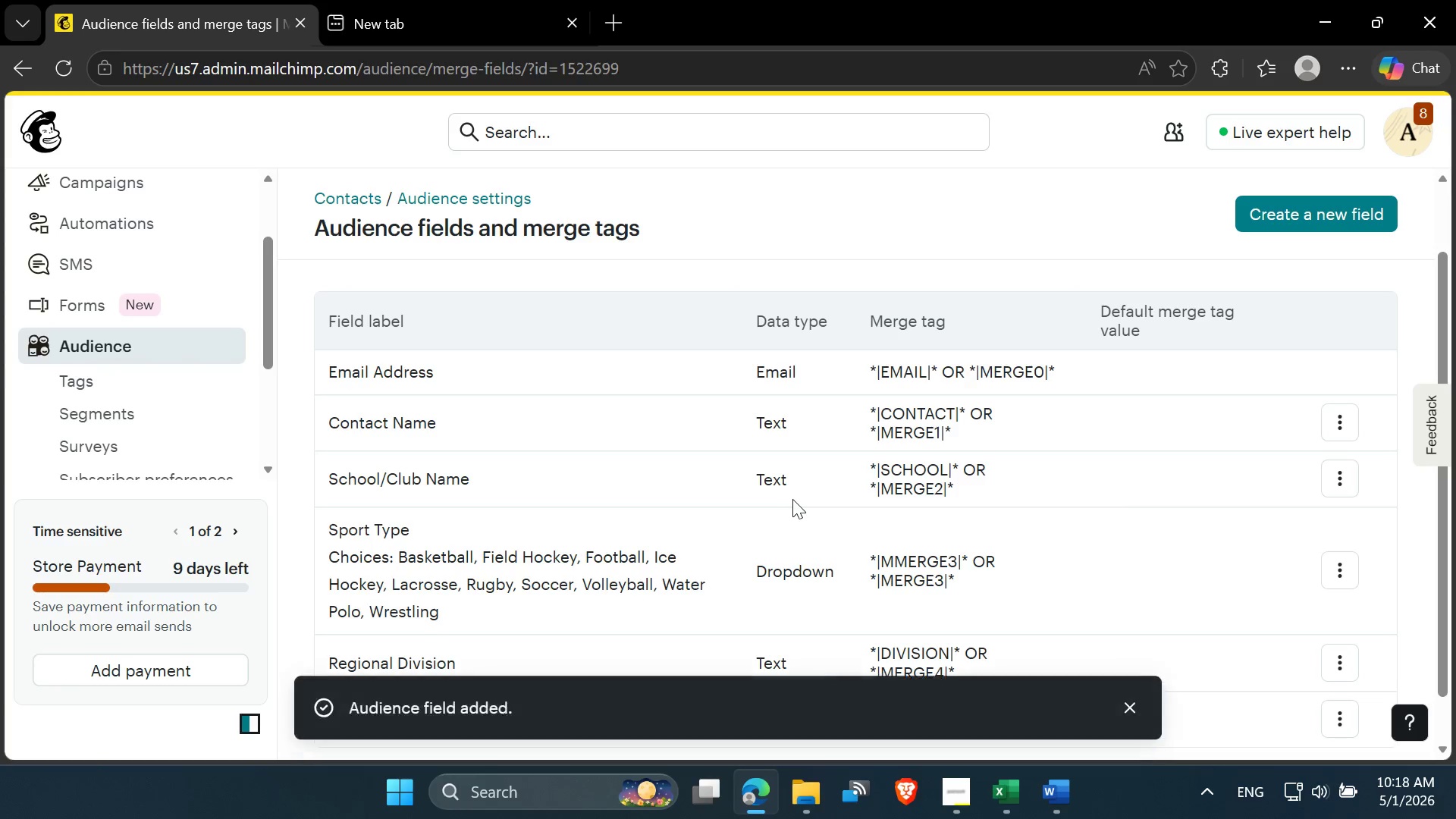 
scroll: coordinate [891, 530], scroll_direction: down, amount: 4.0
 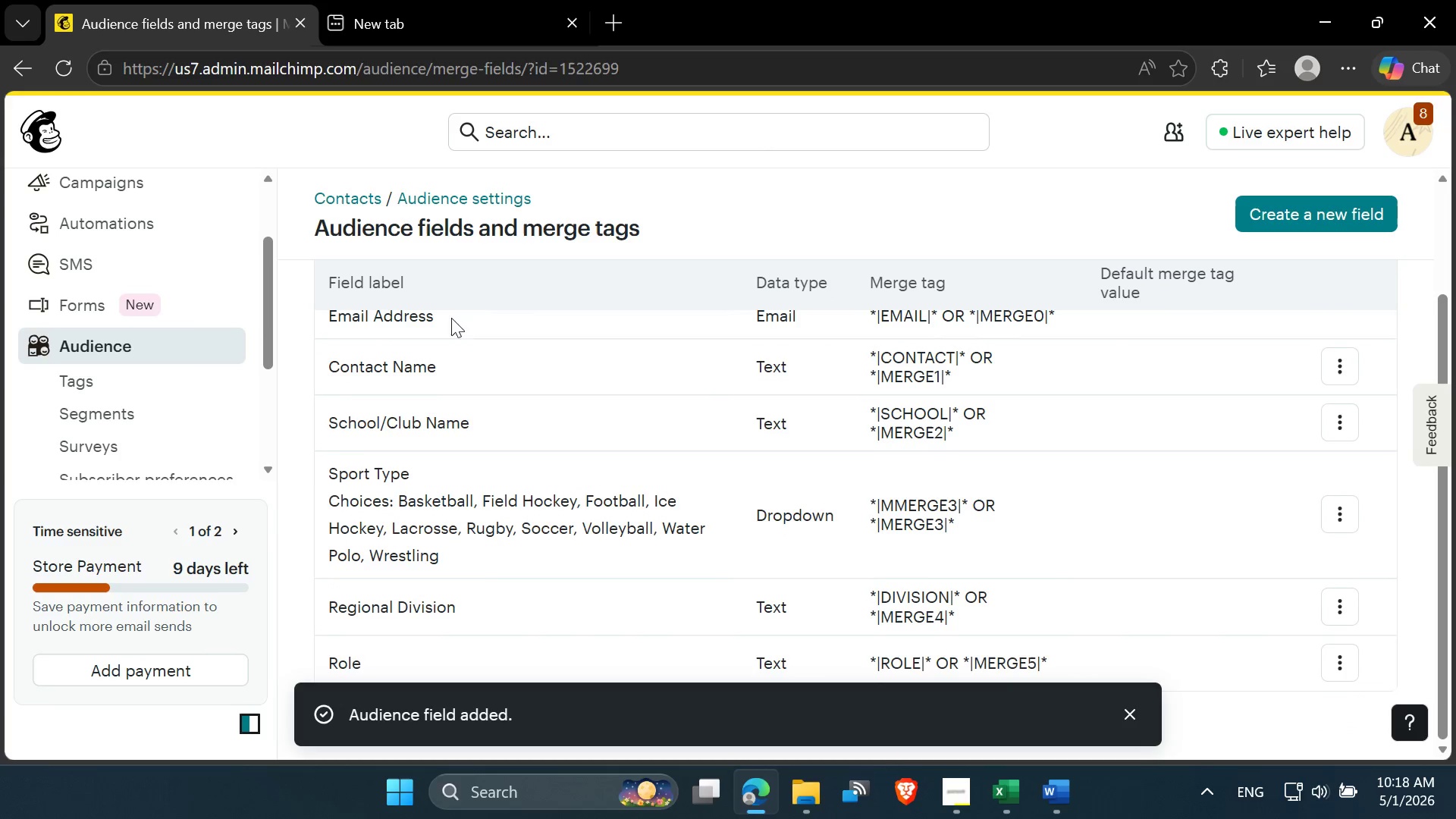 
scroll: coordinate [468, 391], scroll_direction: up, amount: 3.0
 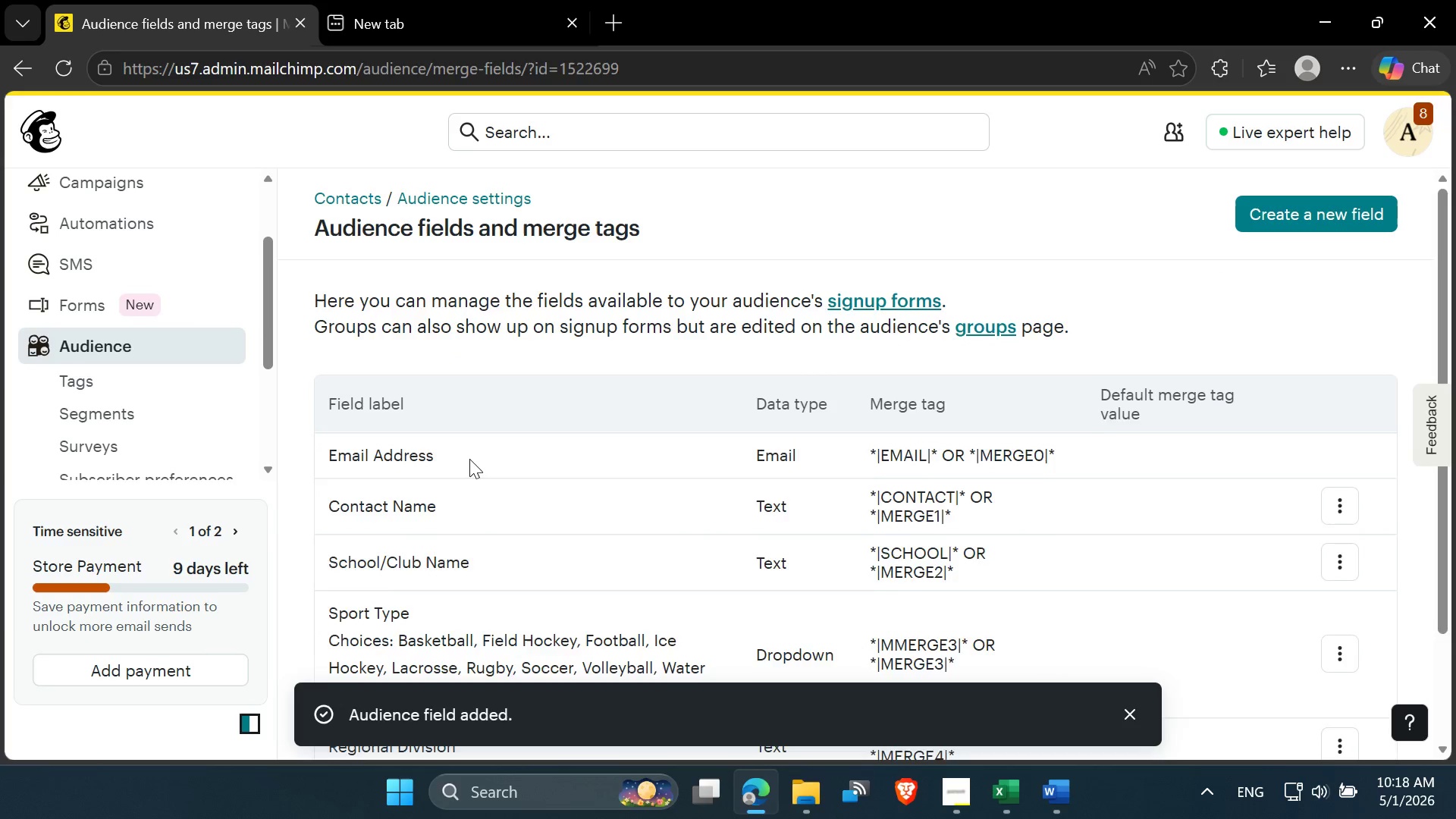 
scroll: coordinate [469, 460], scroll_direction: down, amount: 1.0
 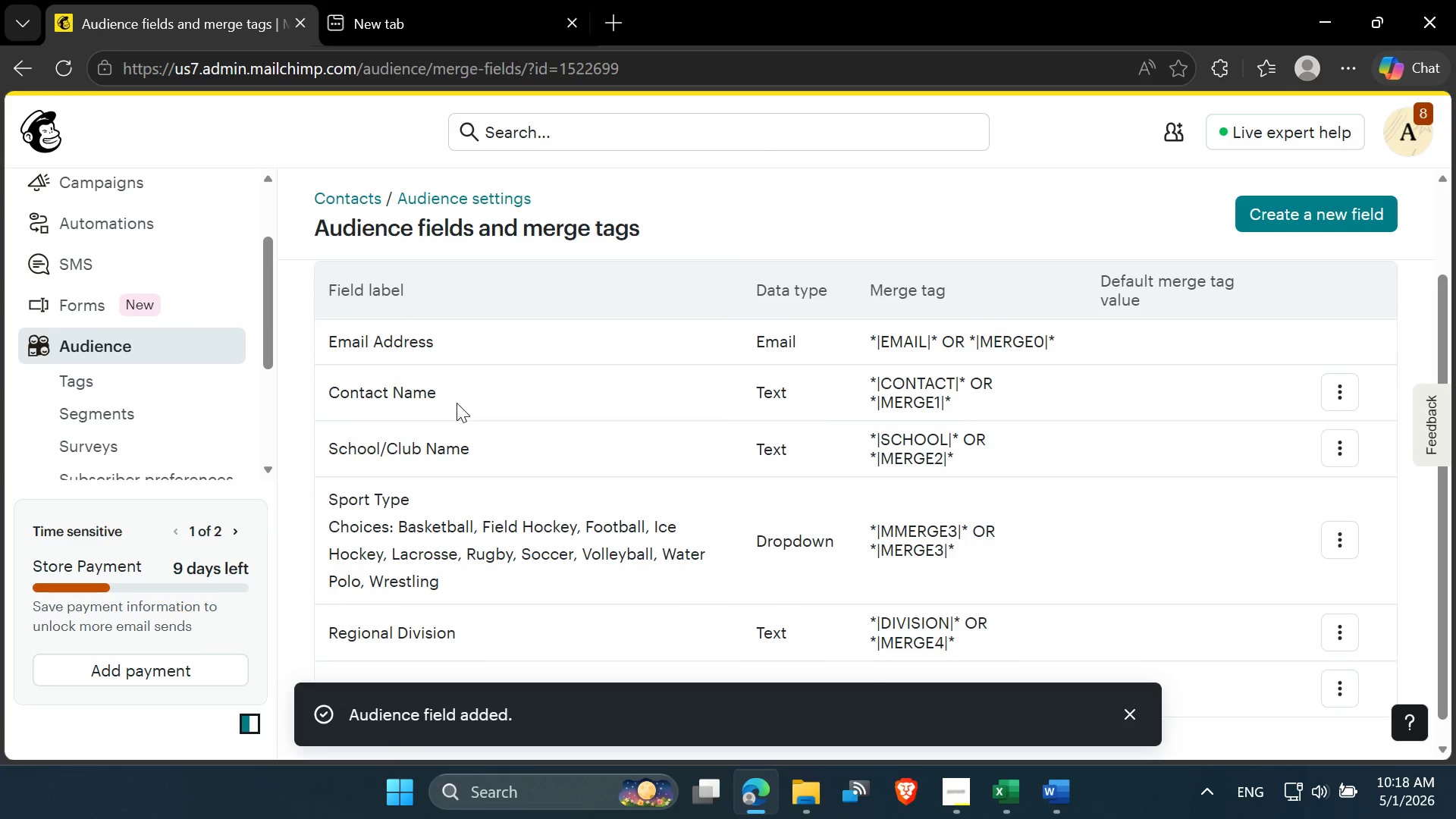 
left_click([457, 403])
 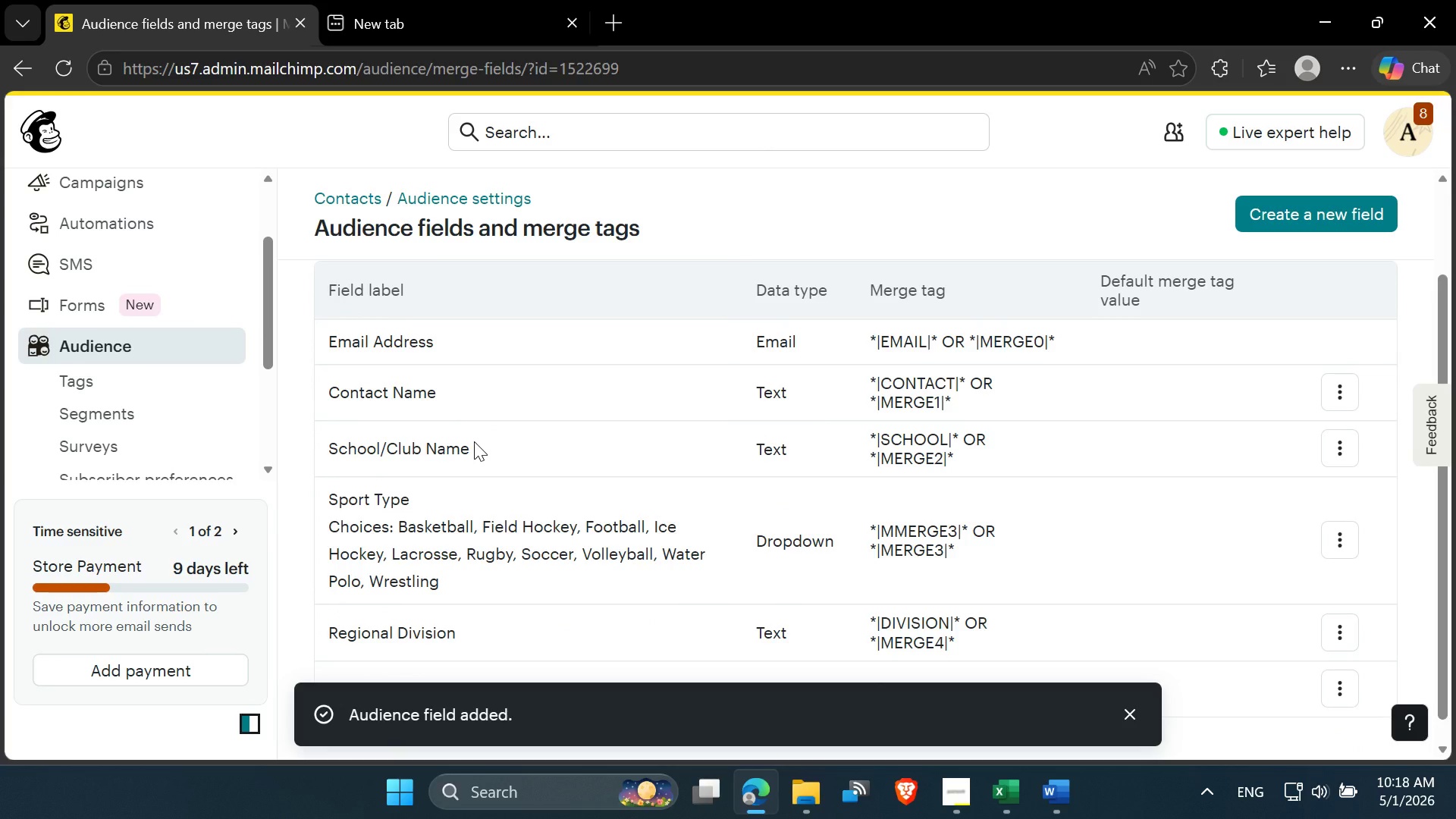 
left_click([474, 441])
 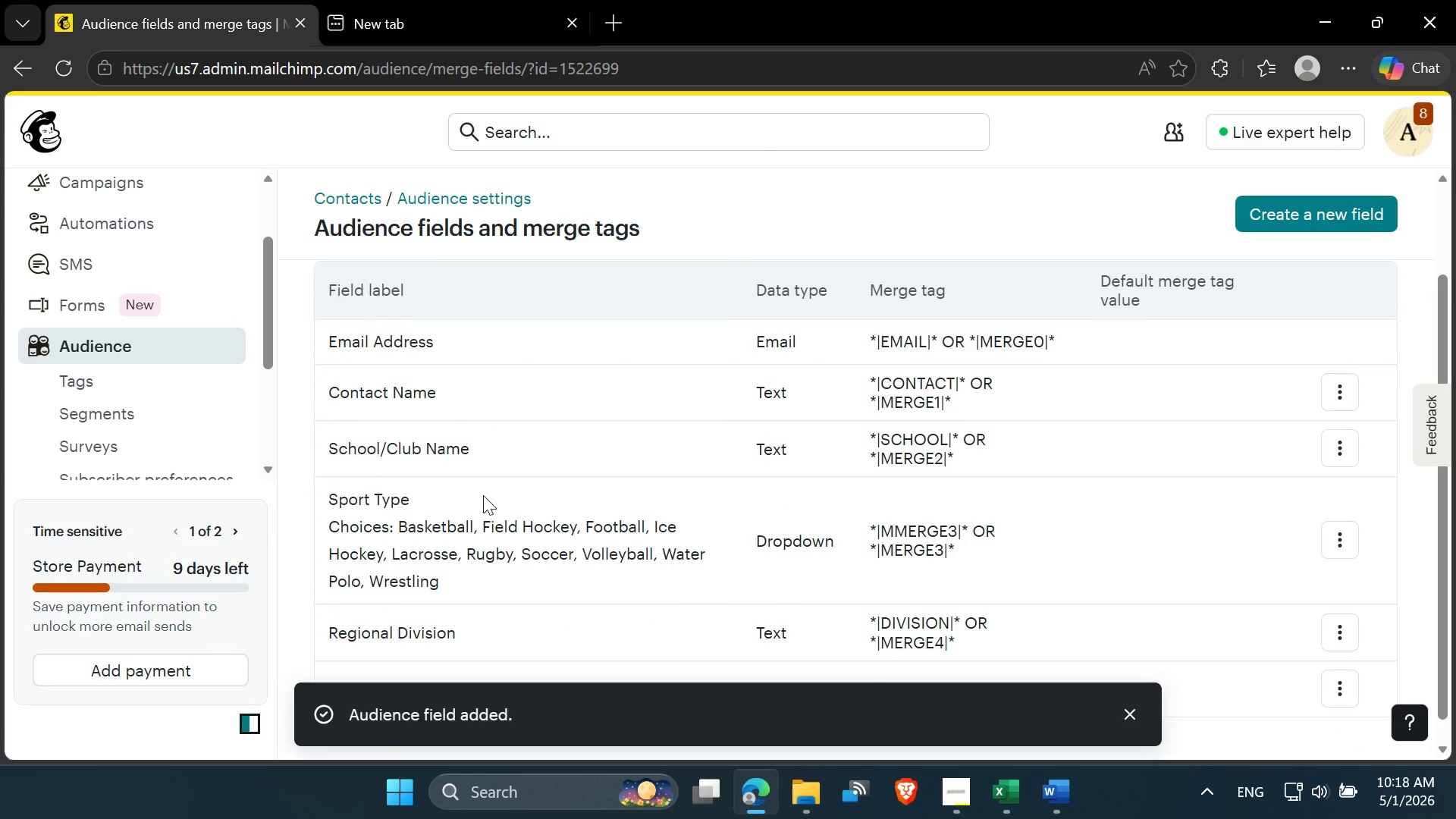 
left_click([483, 495])
 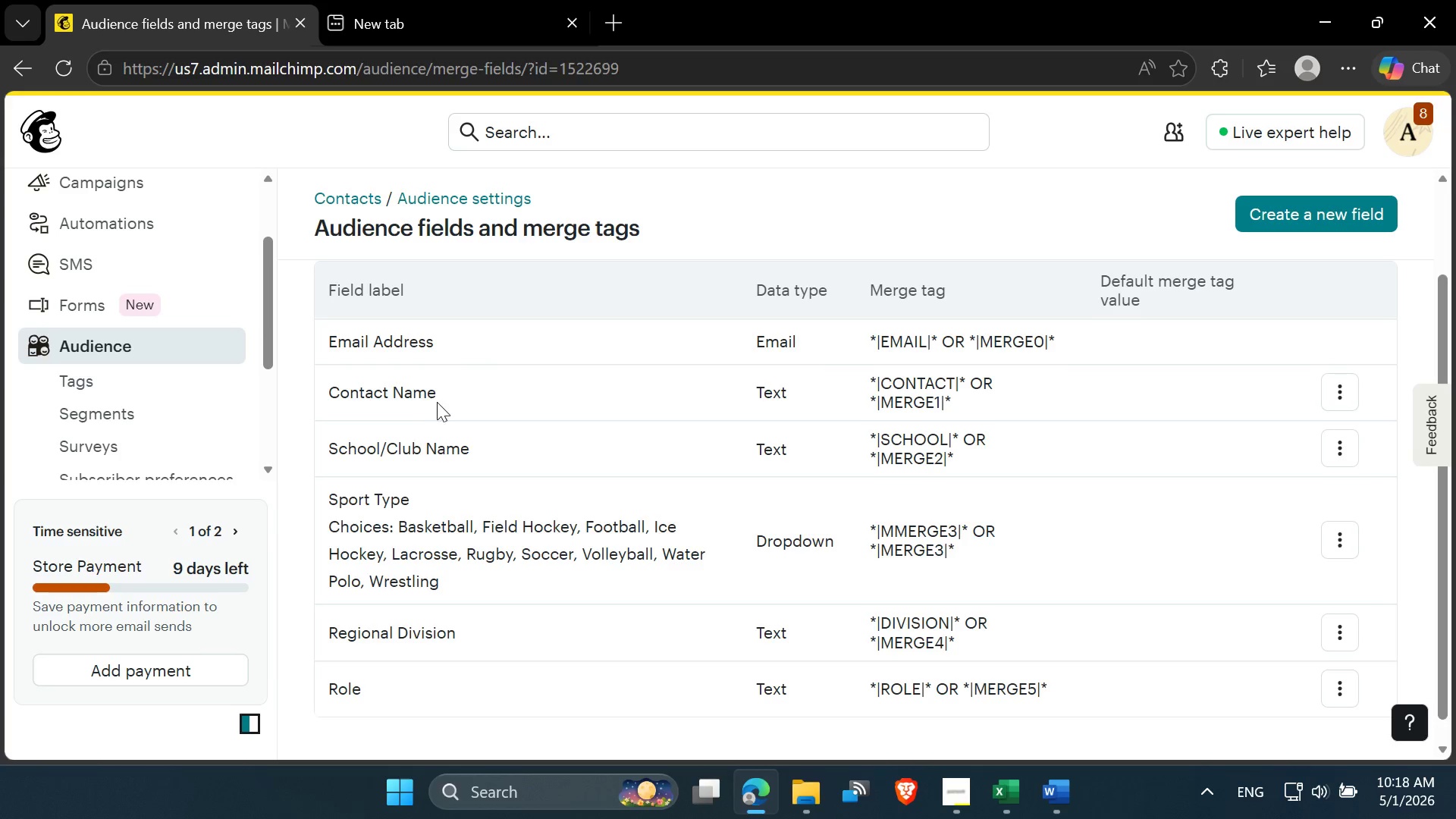 
left_click([473, 520])
 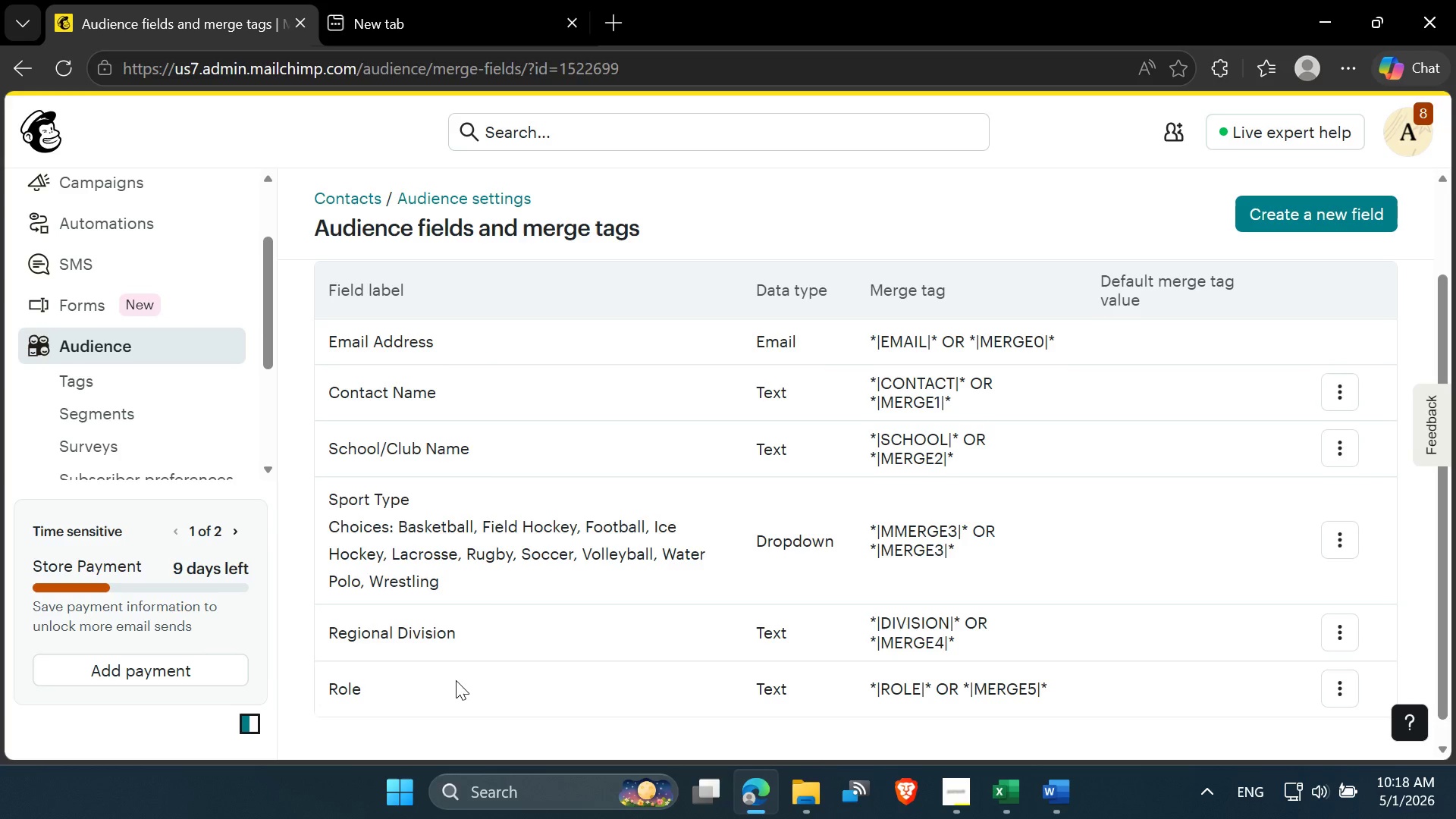 
double_click([461, 688])
 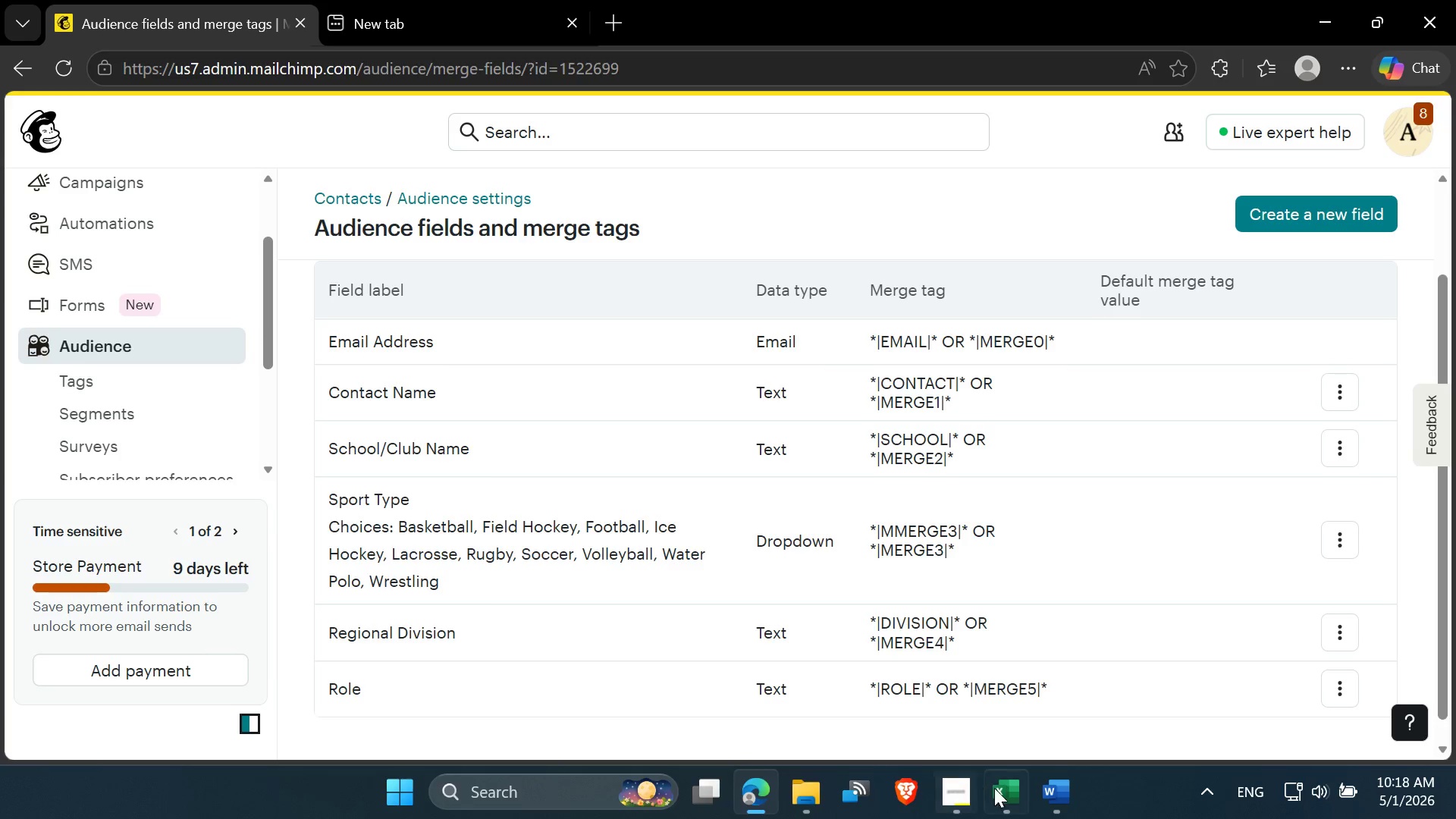 
left_click([1004, 794])
 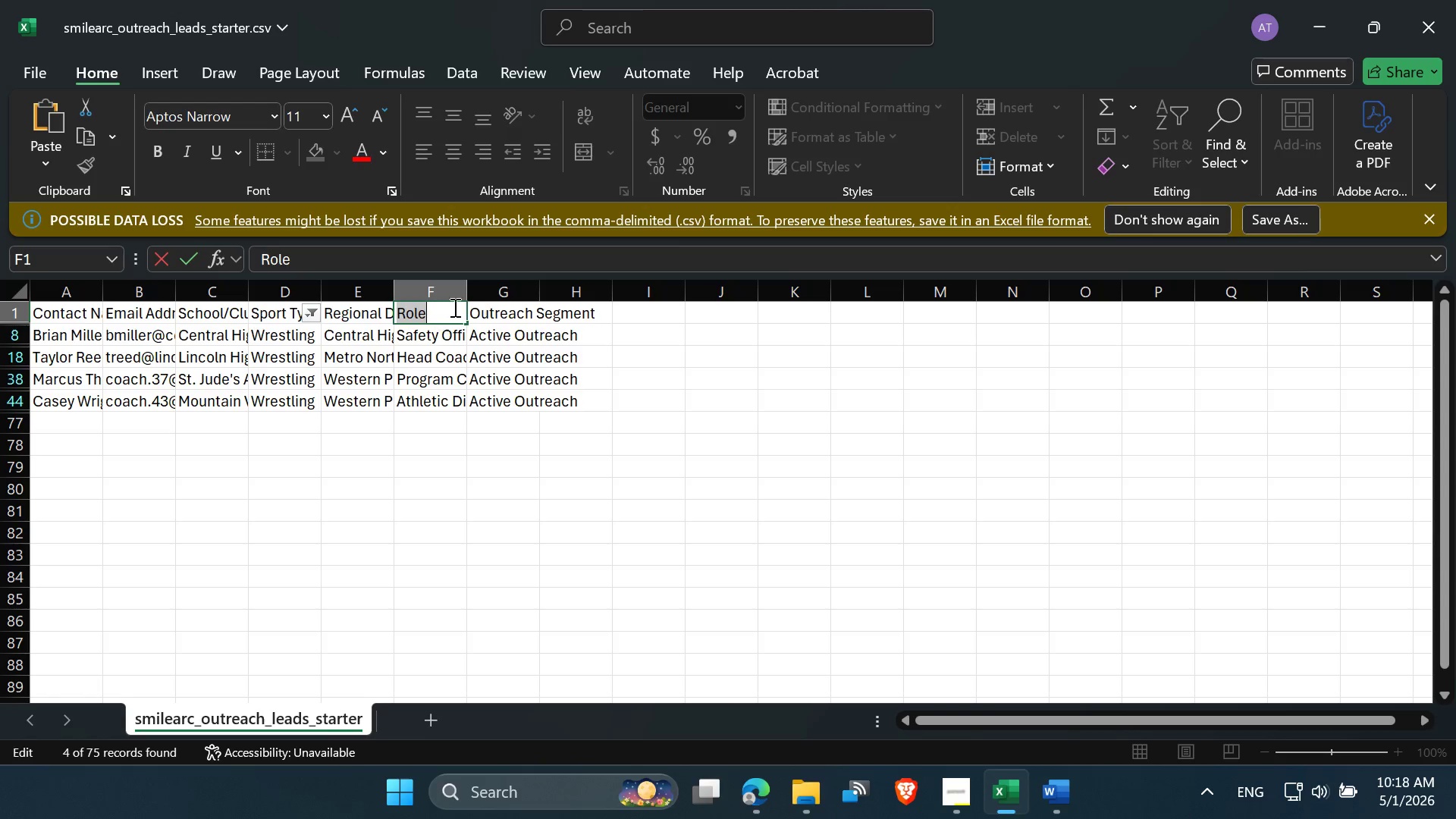 
double_click([542, 346])
 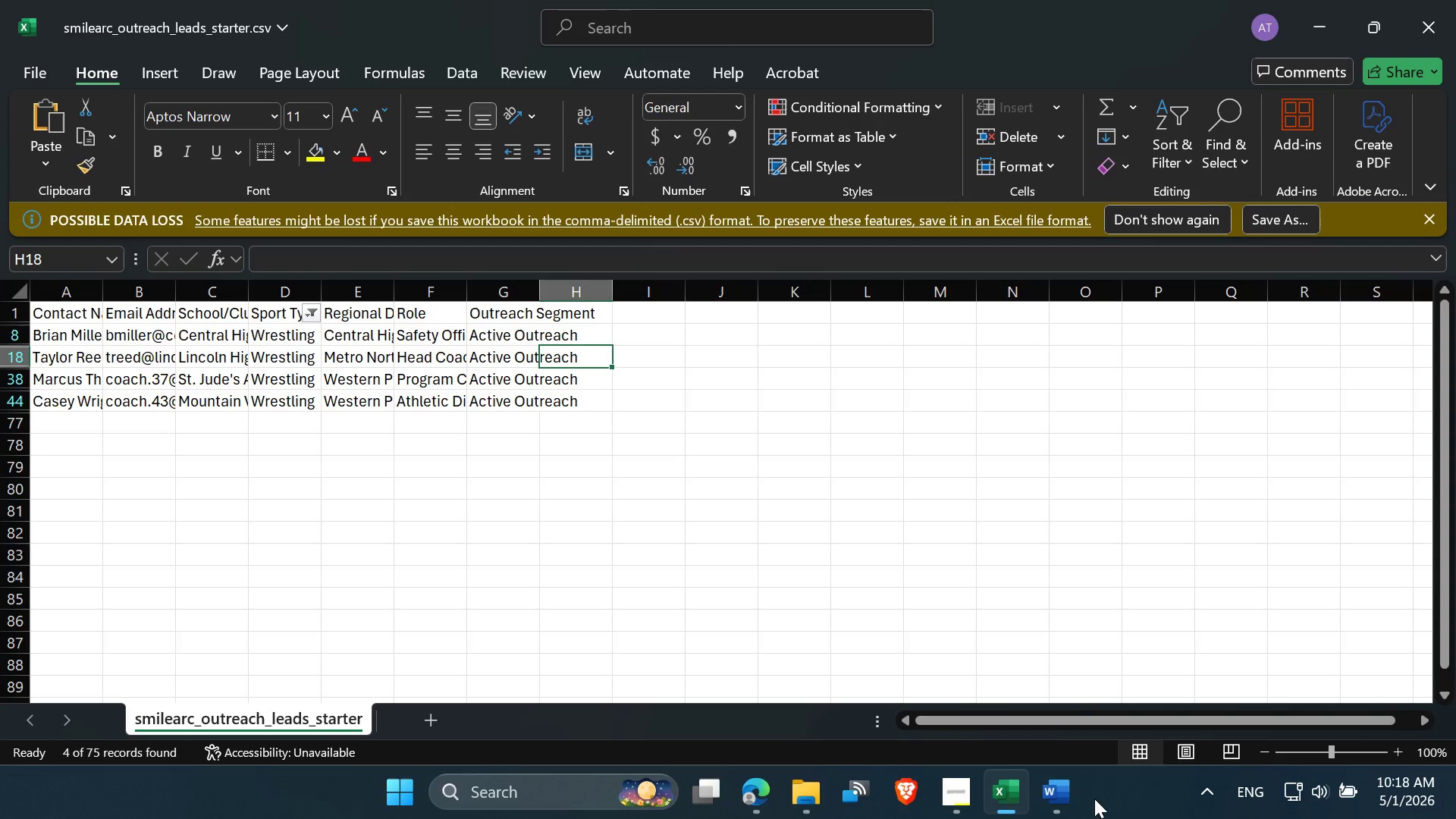 
left_click([1062, 798])
 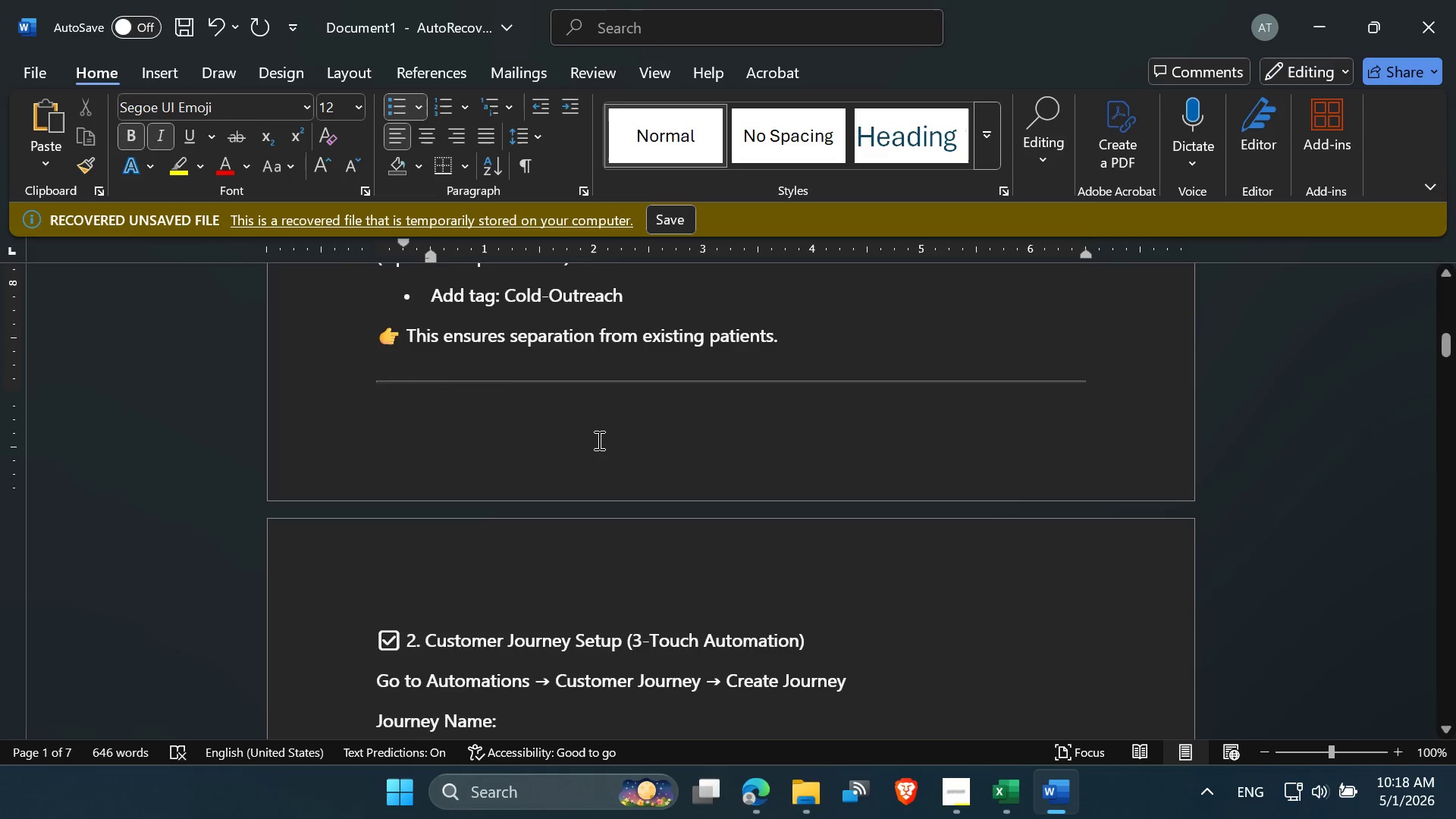 
scroll: coordinate [598, 432], scroll_direction: up, amount: 9.0
 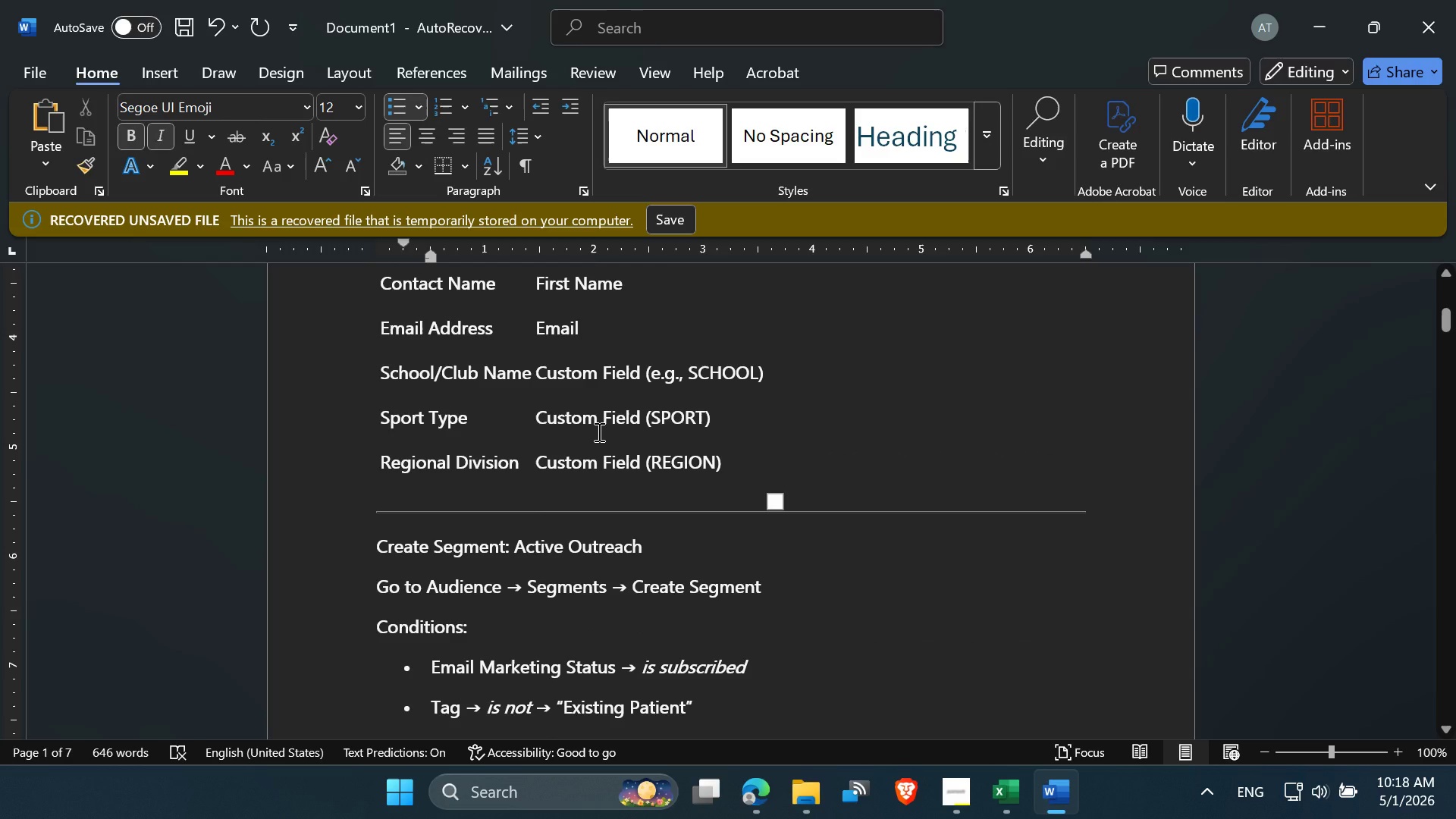 
wait(7.36)
 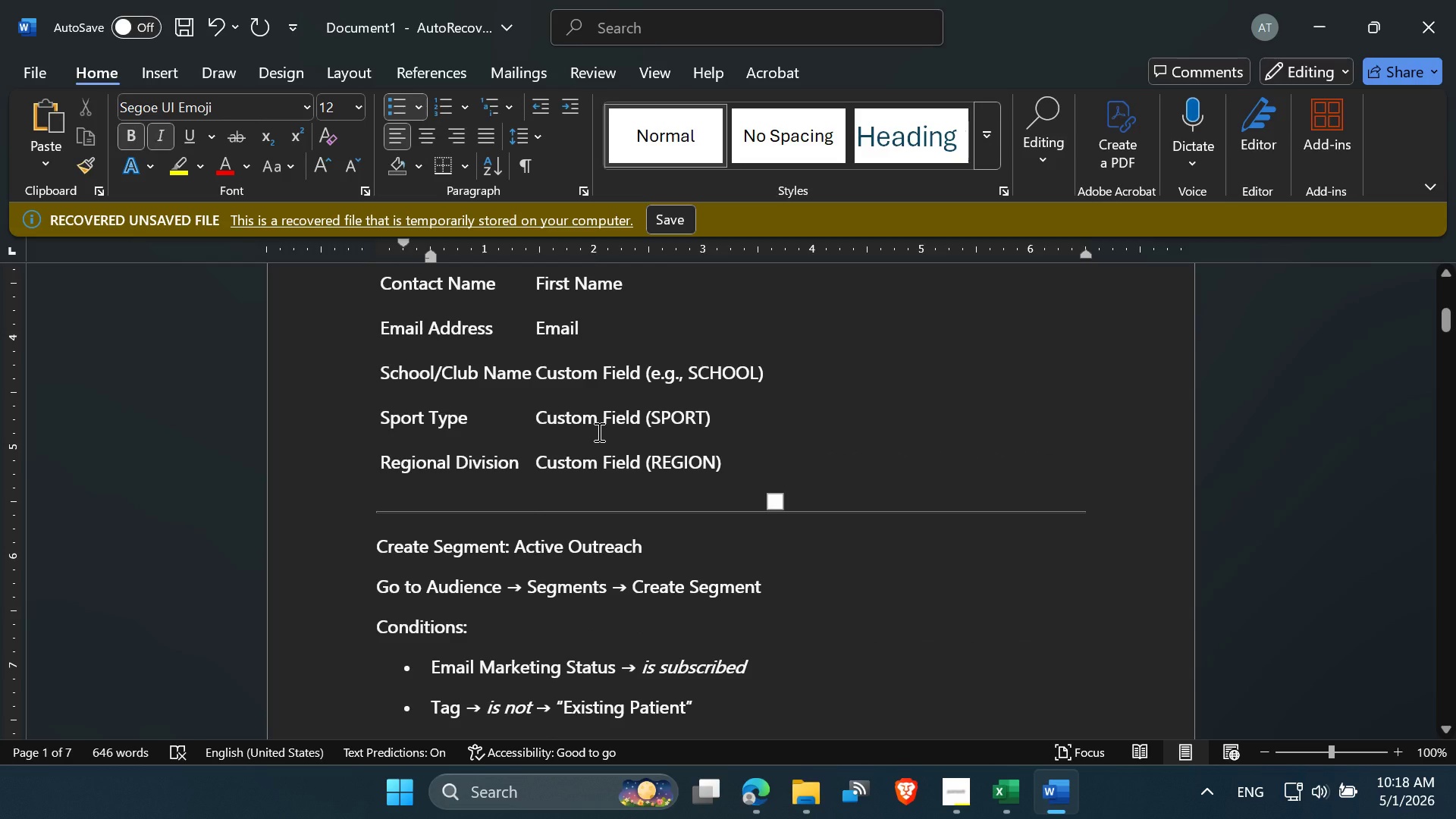 
scroll: coordinate [598, 433], scroll_direction: up, amount: 4.0
 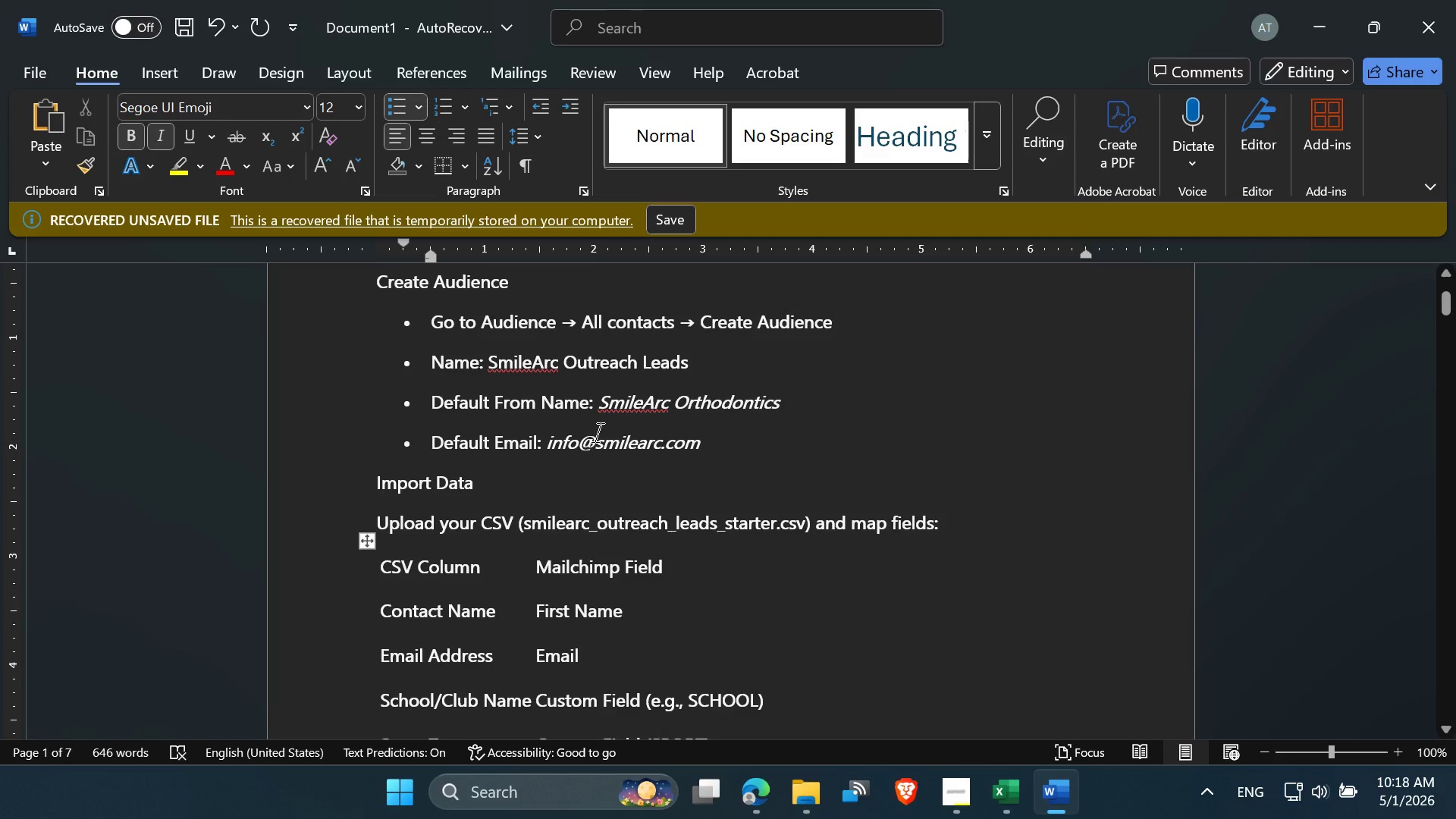 
scroll: coordinate [598, 434], scroll_direction: down, amount: 3.0
 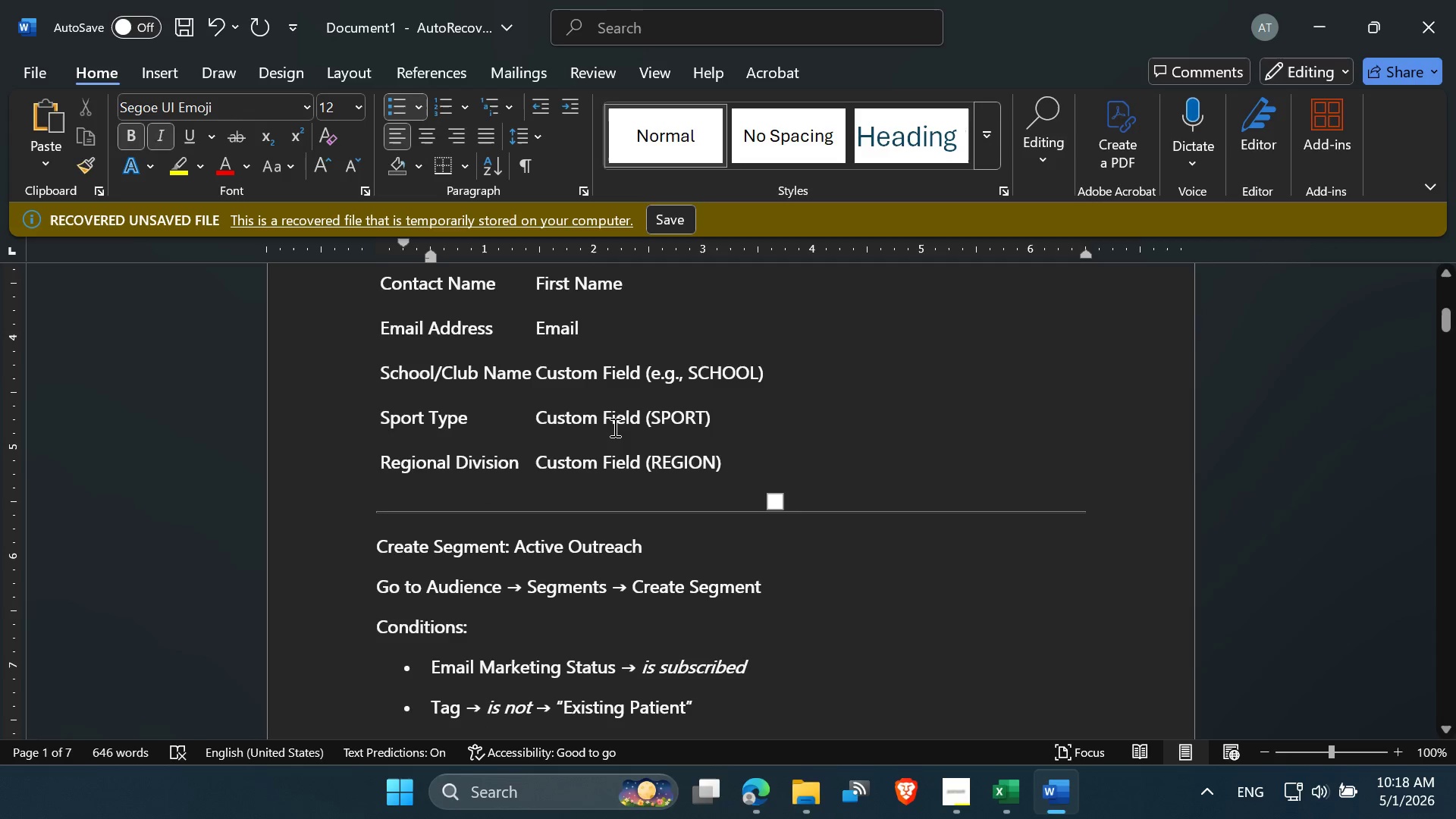 
left_click([601, 405])
 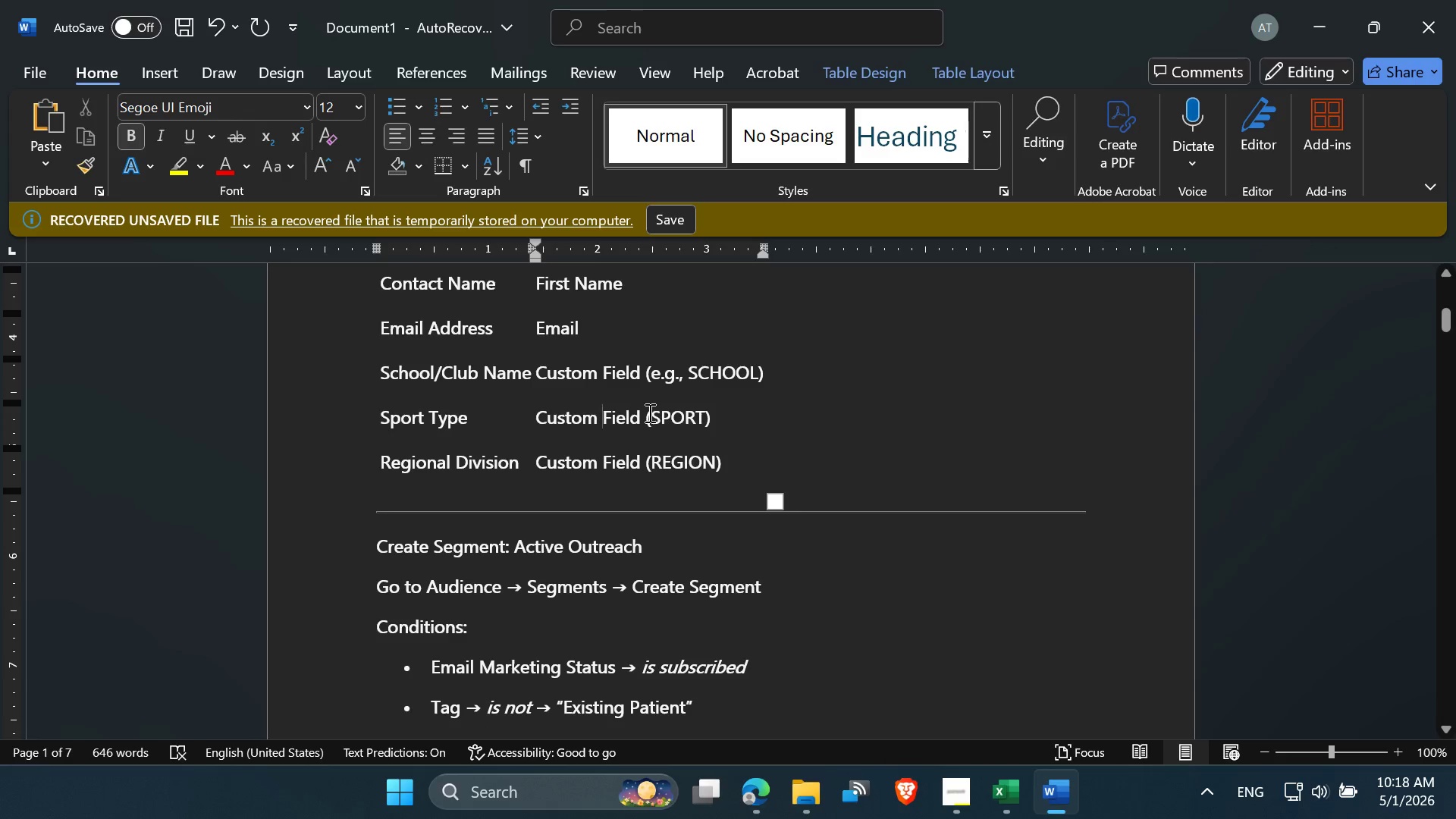 
left_click_drag(start_coordinate=[641, 415], to_coordinate=[538, 413])
 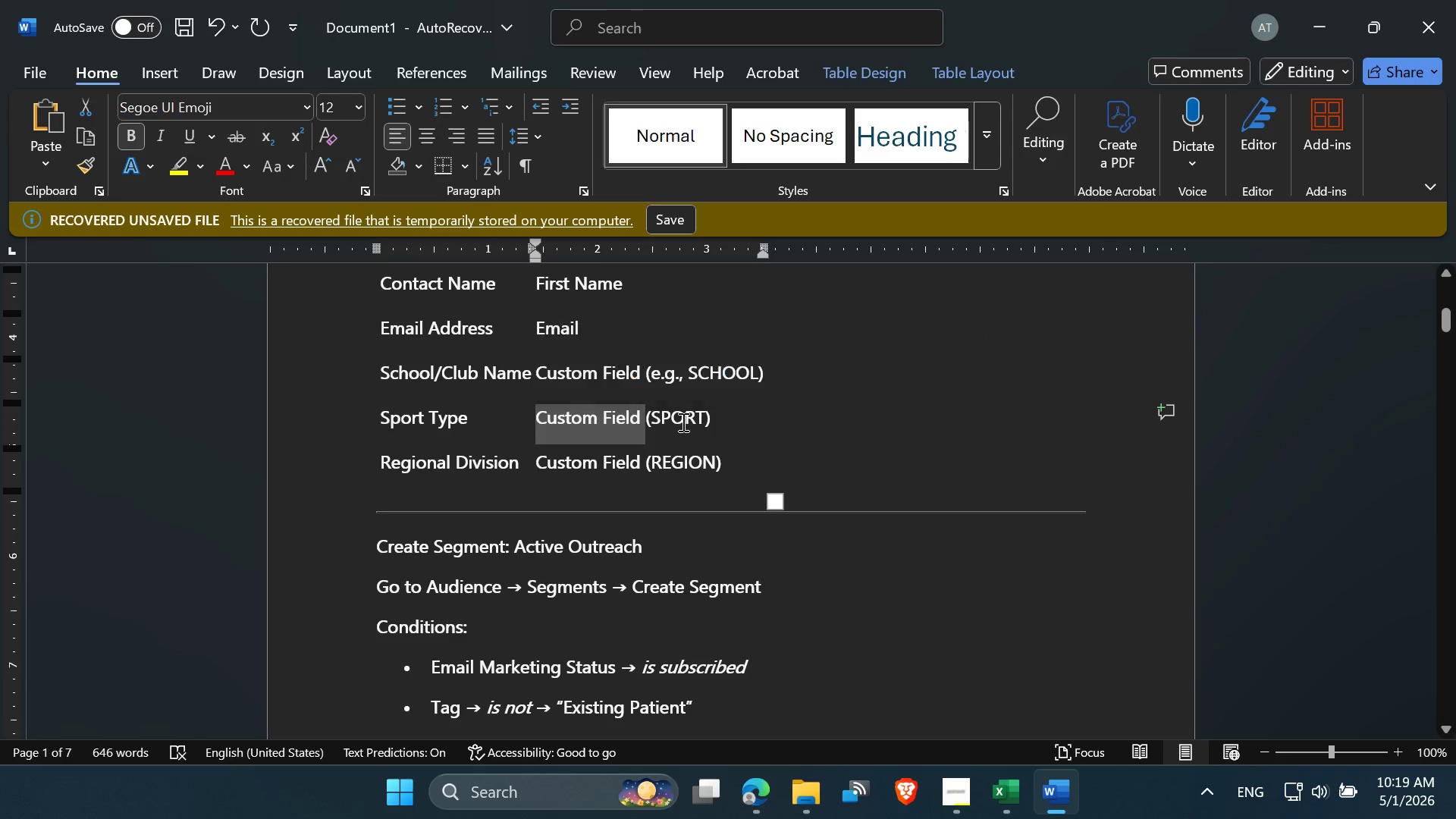 
double_click([682, 422])
 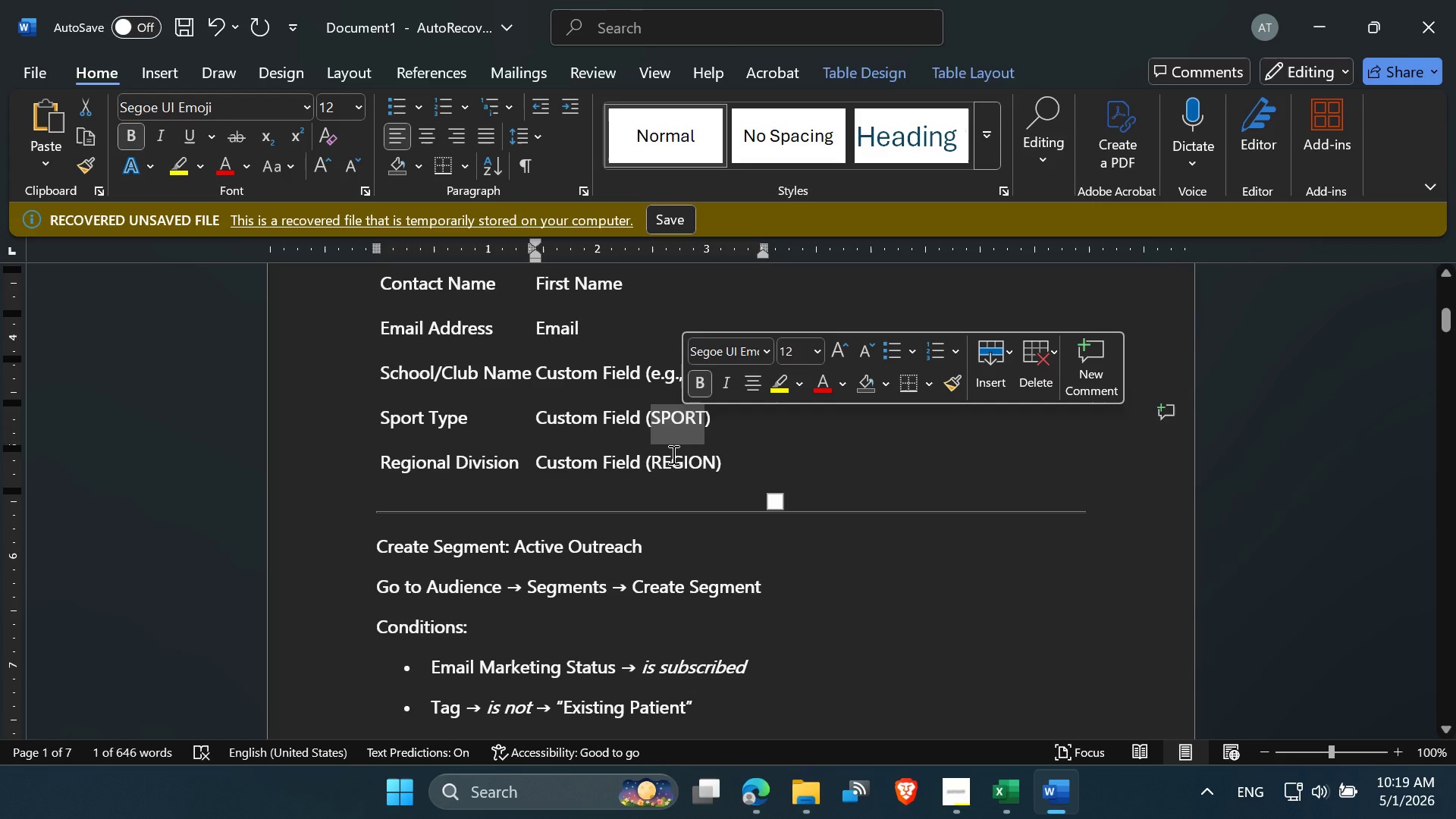 
key(Control+C)
 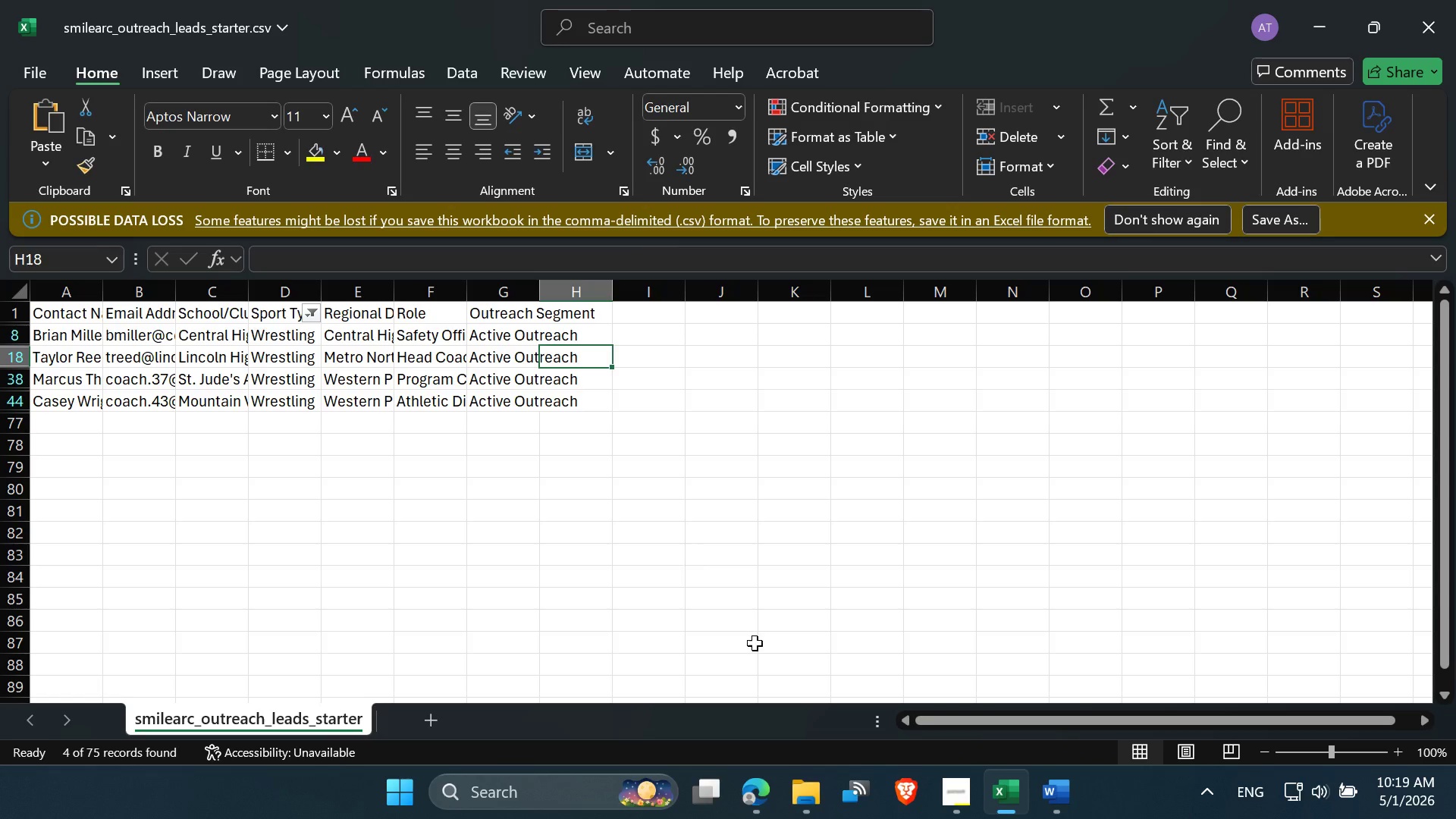 
left_click([755, 798])
 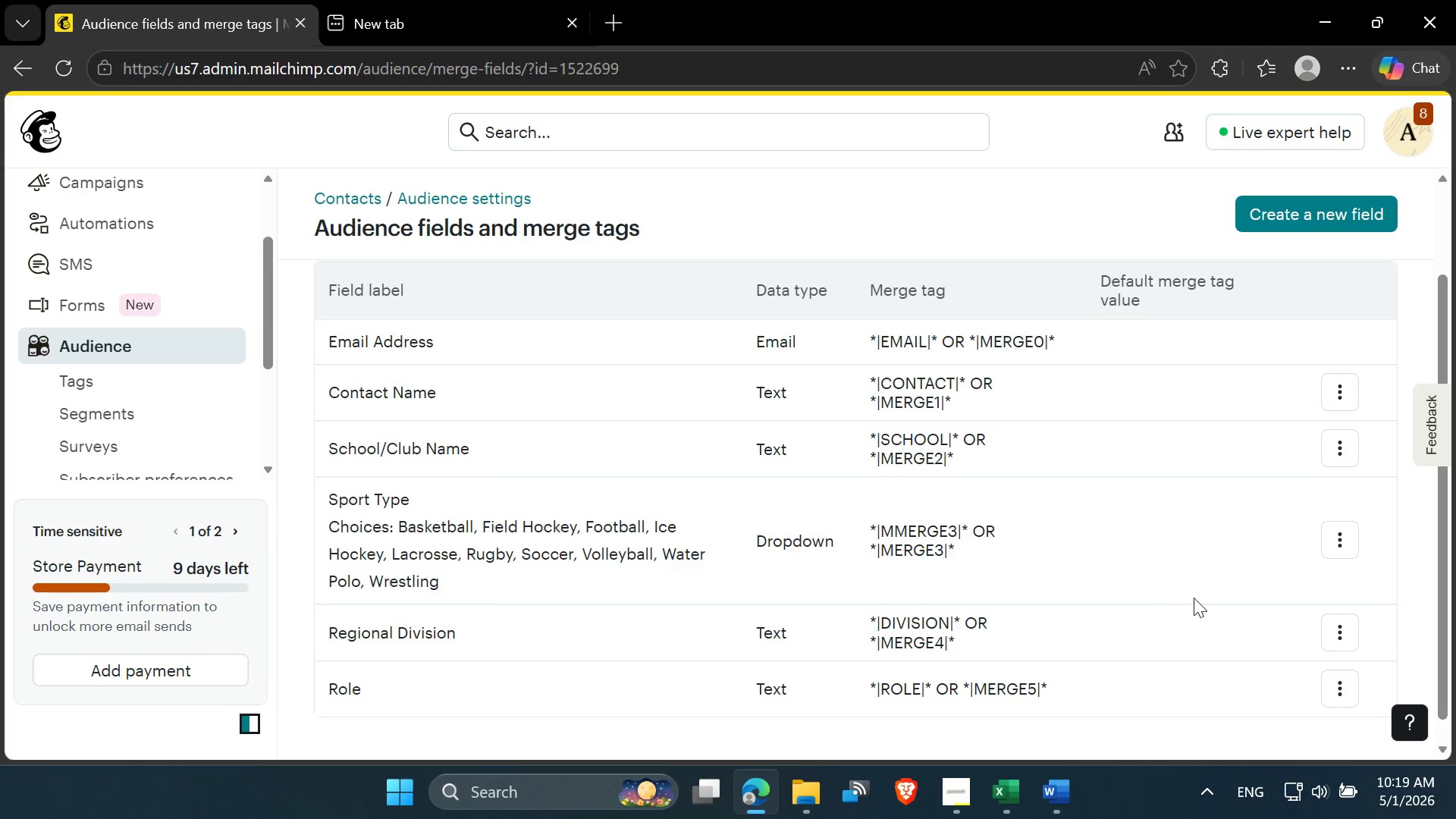 
left_click([1329, 538])
 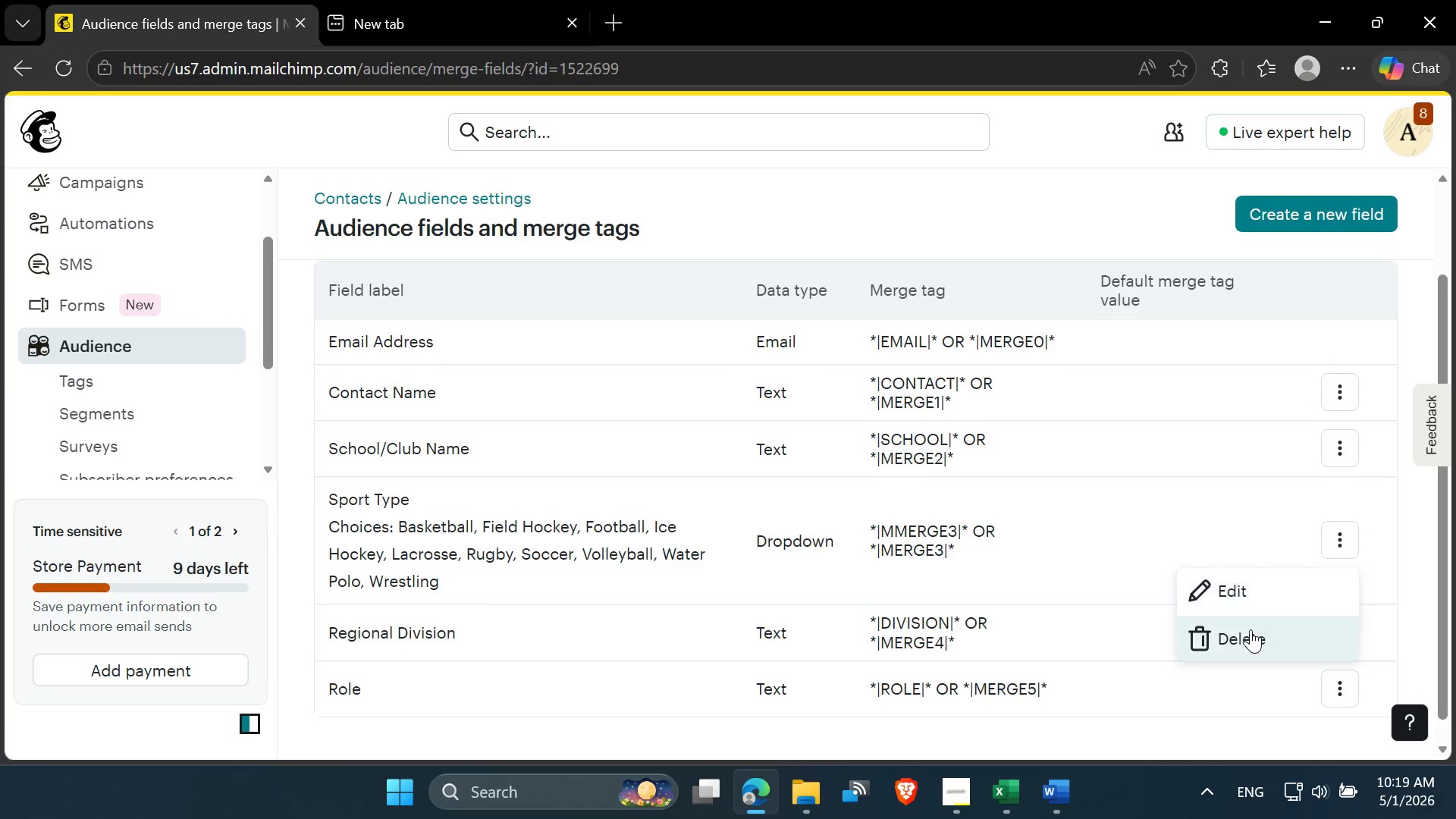 
left_click([1249, 630])
 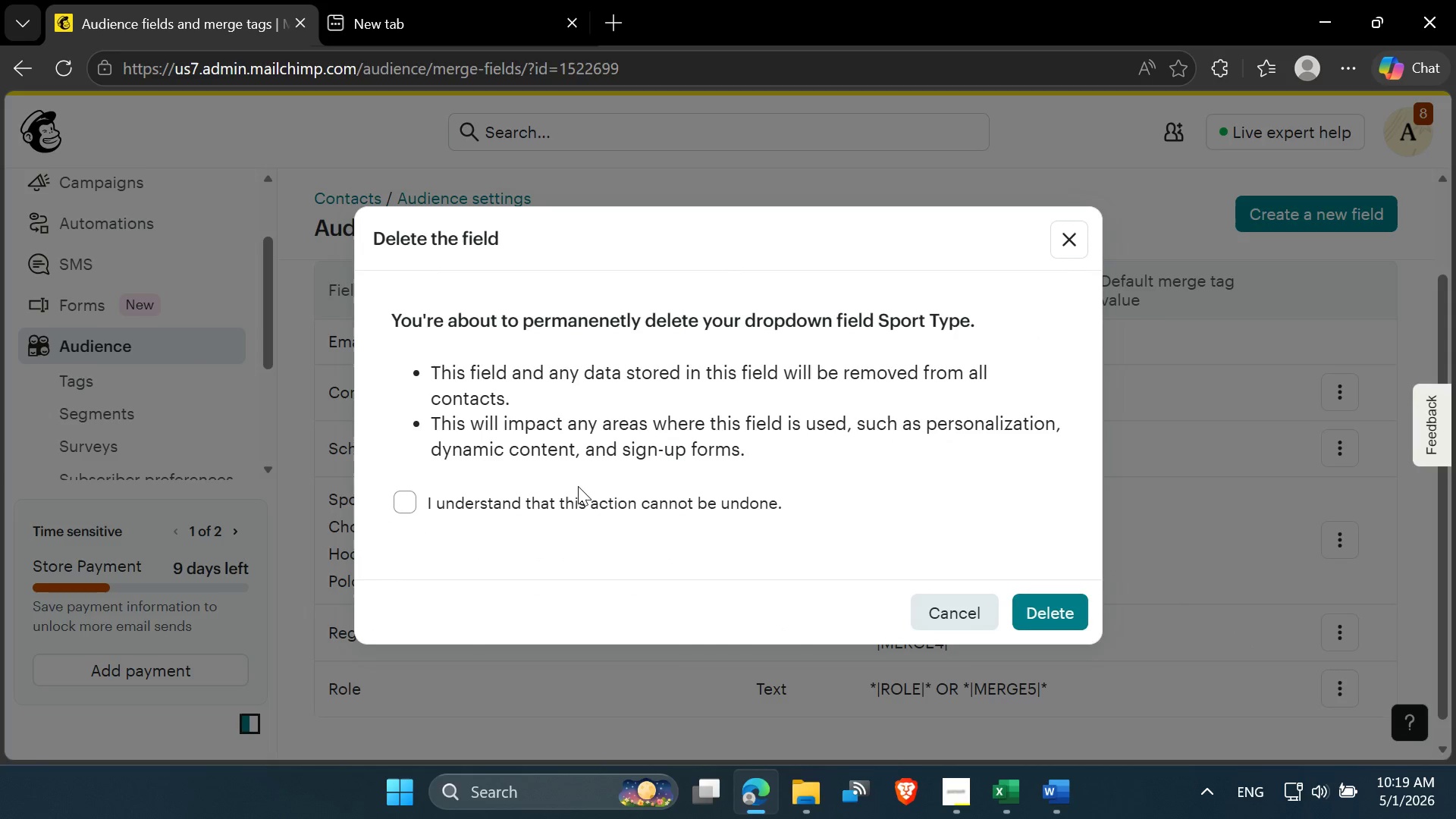 
double_click([586, 504])
 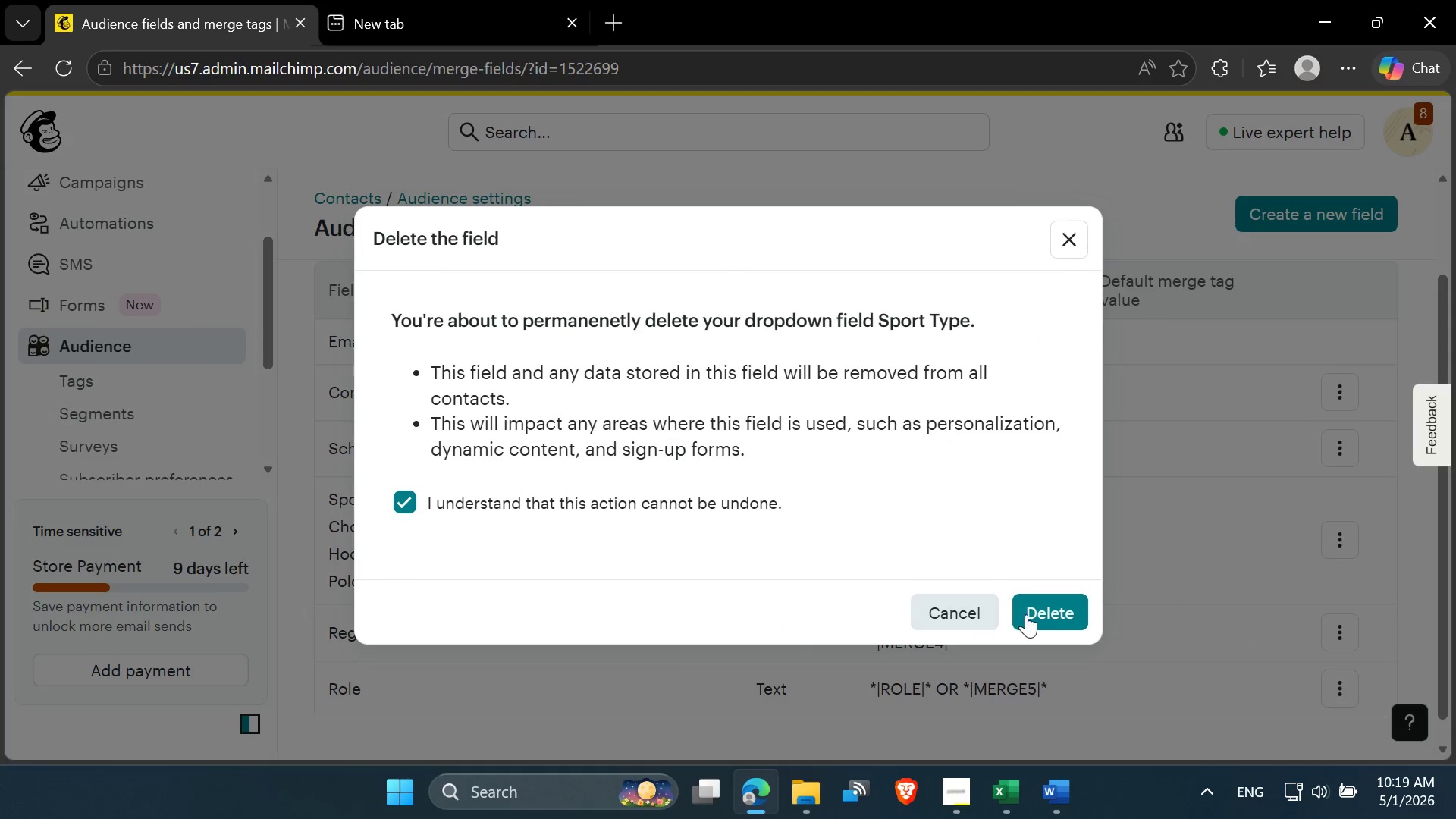 
left_click([1033, 613])
 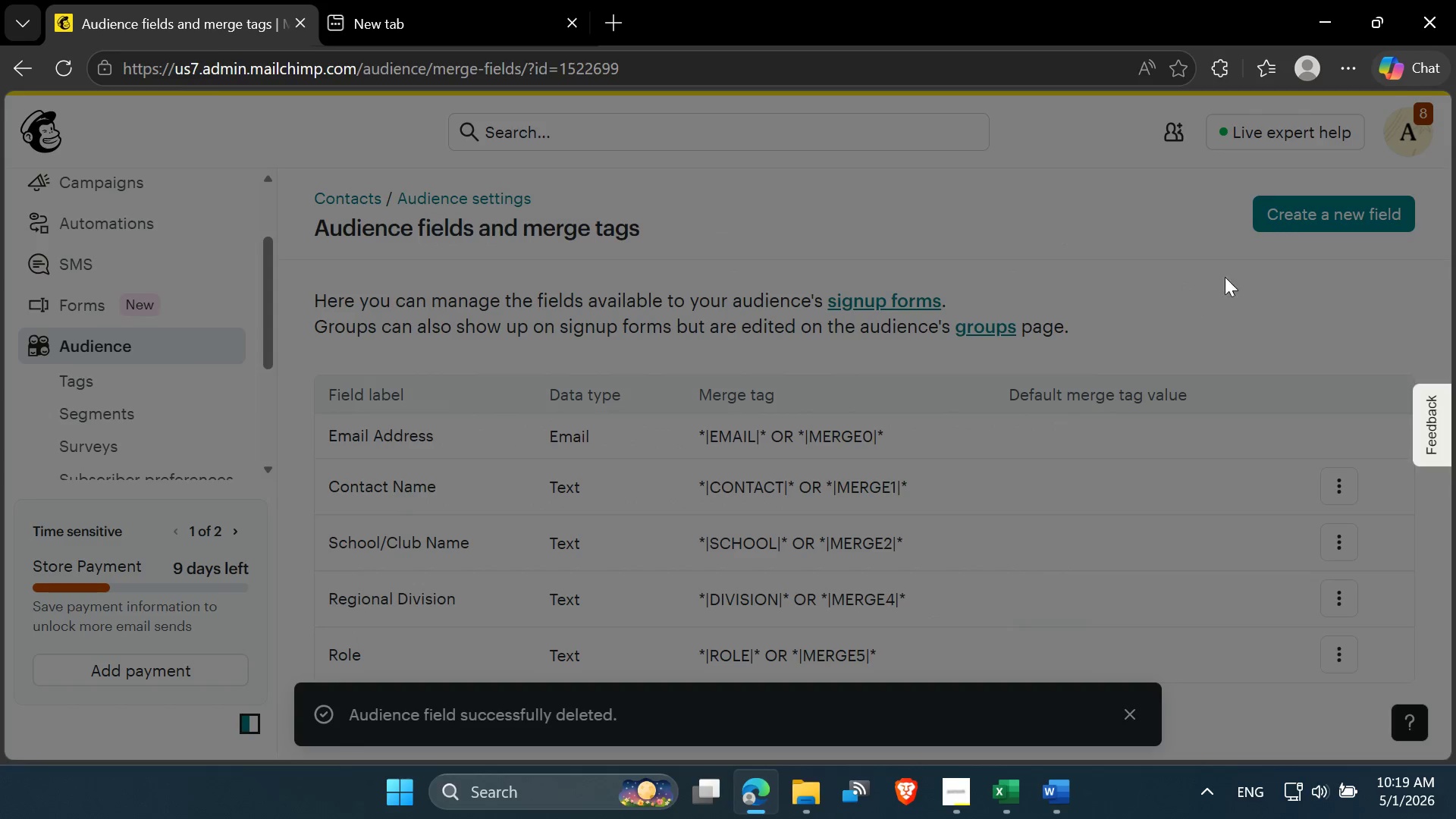 
left_click([1266, 224])
 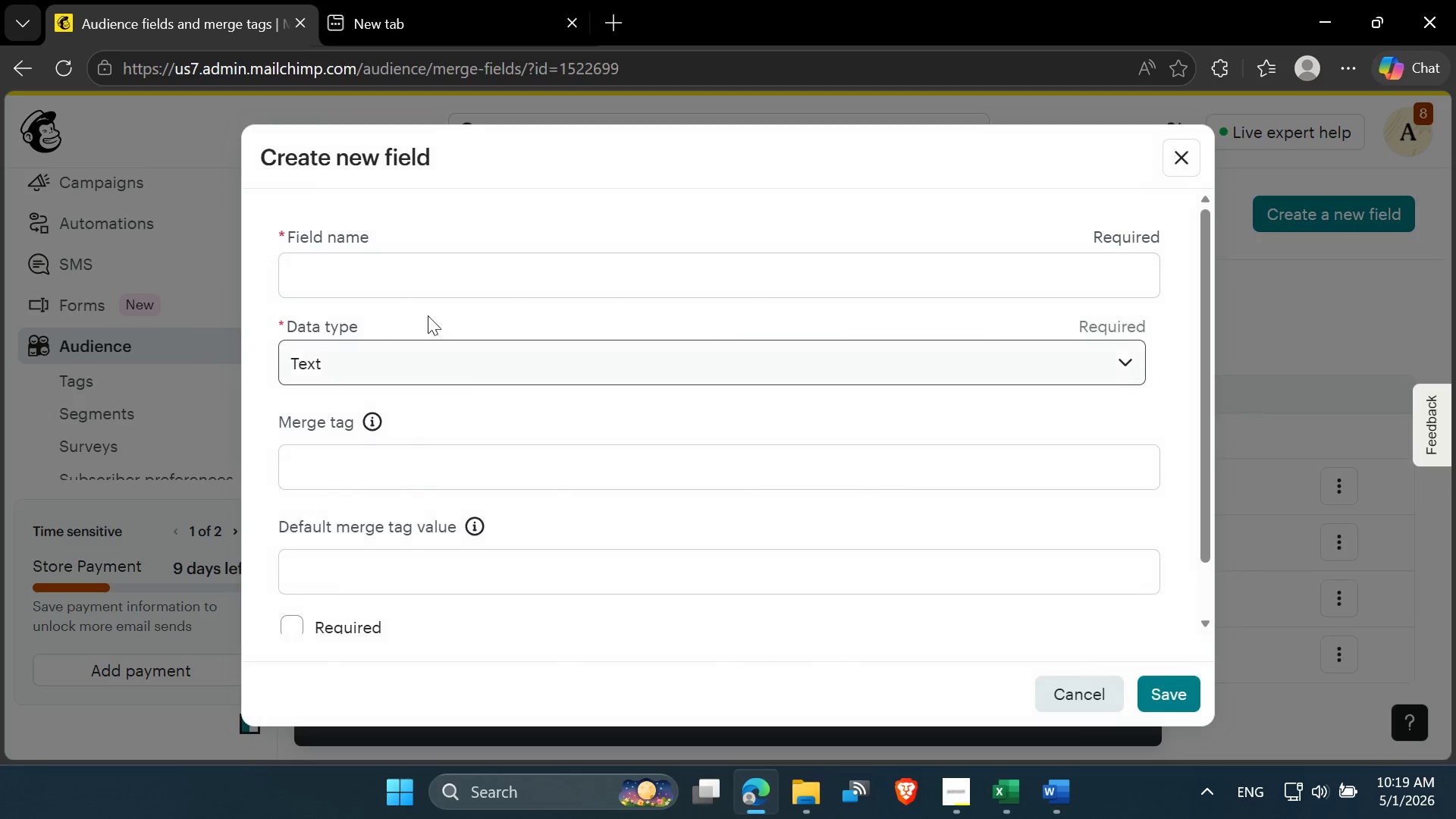 
left_click([372, 275])
 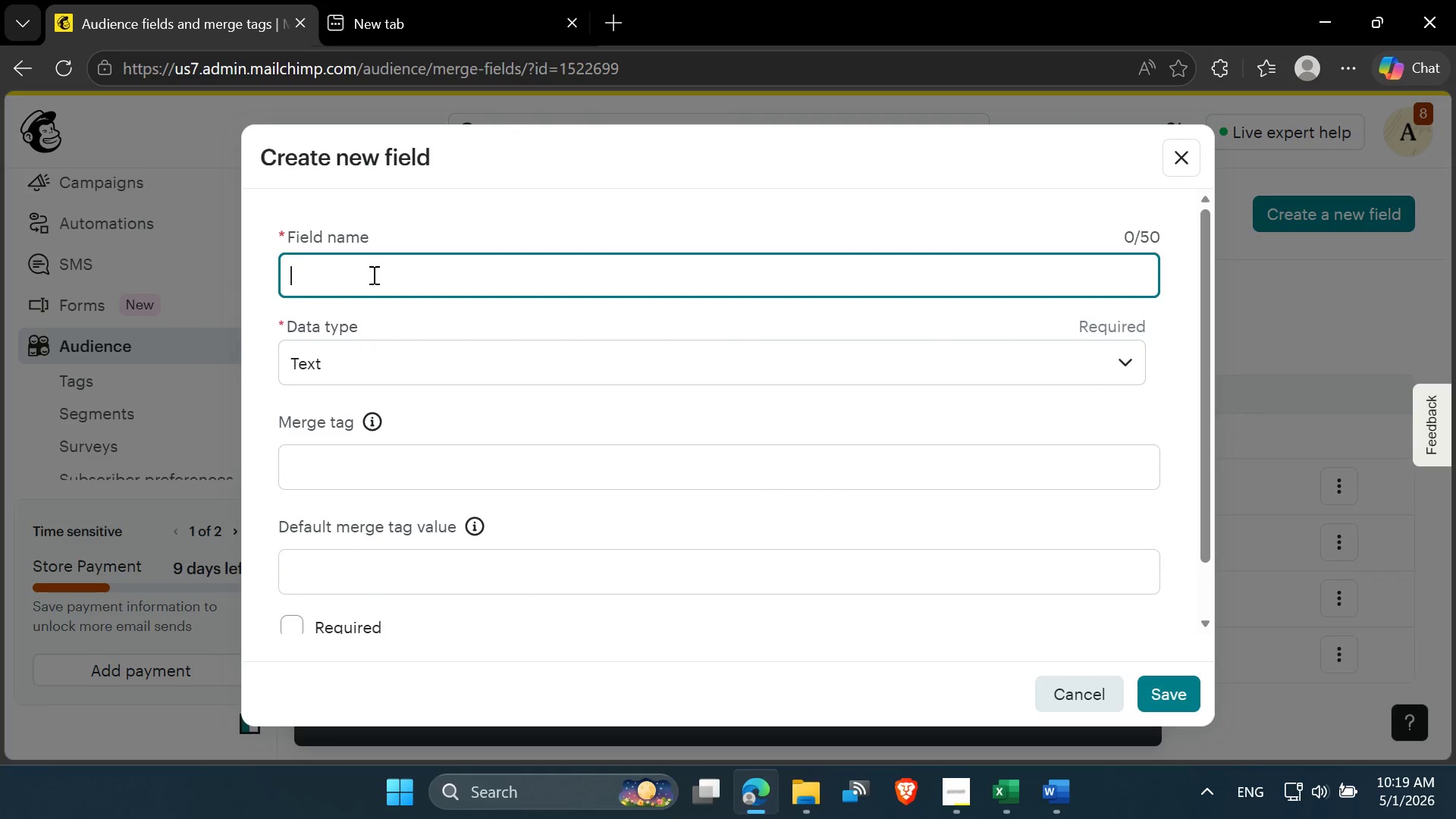 
key(Control+V)
 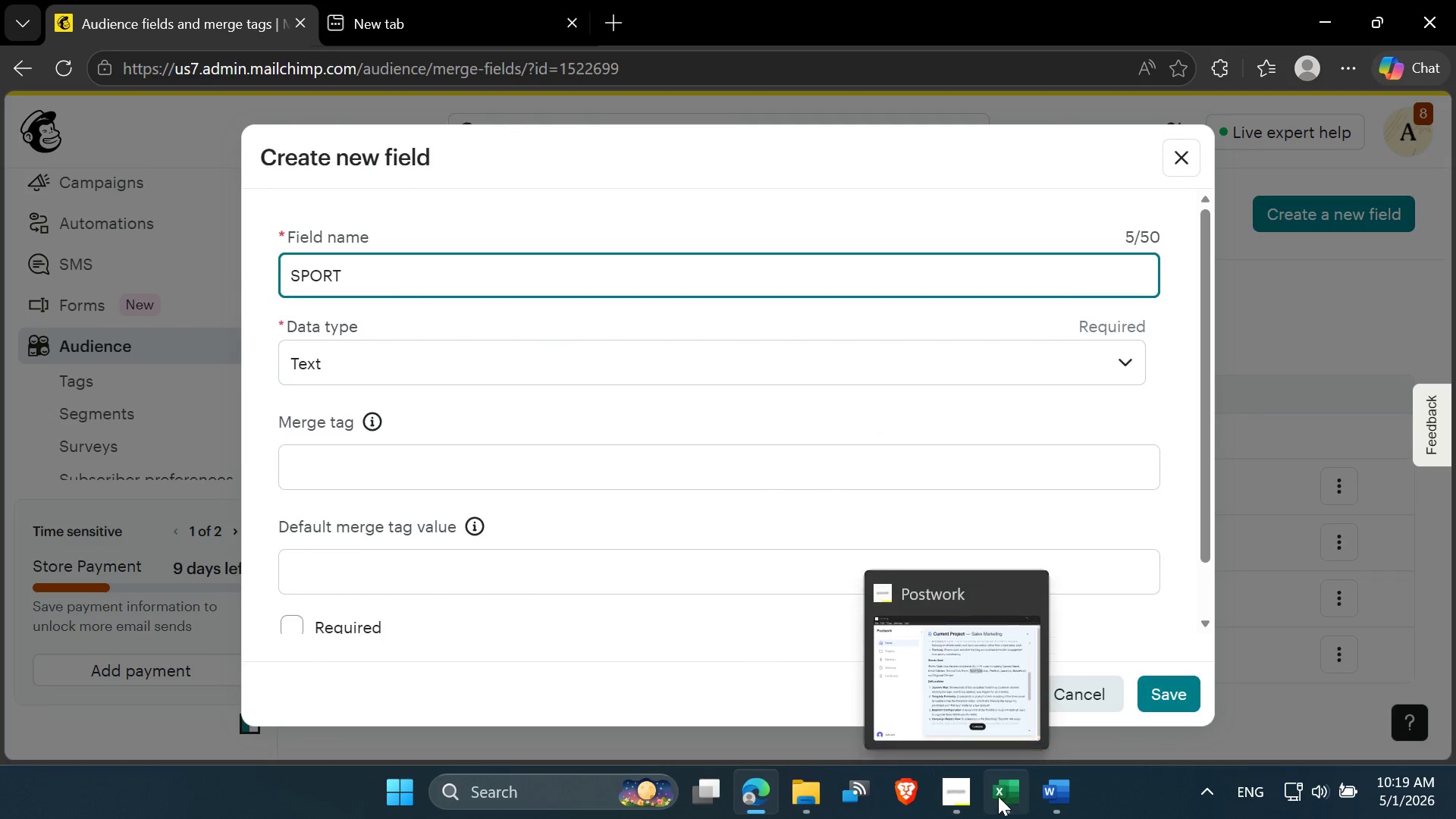 
left_click([977, 689])
 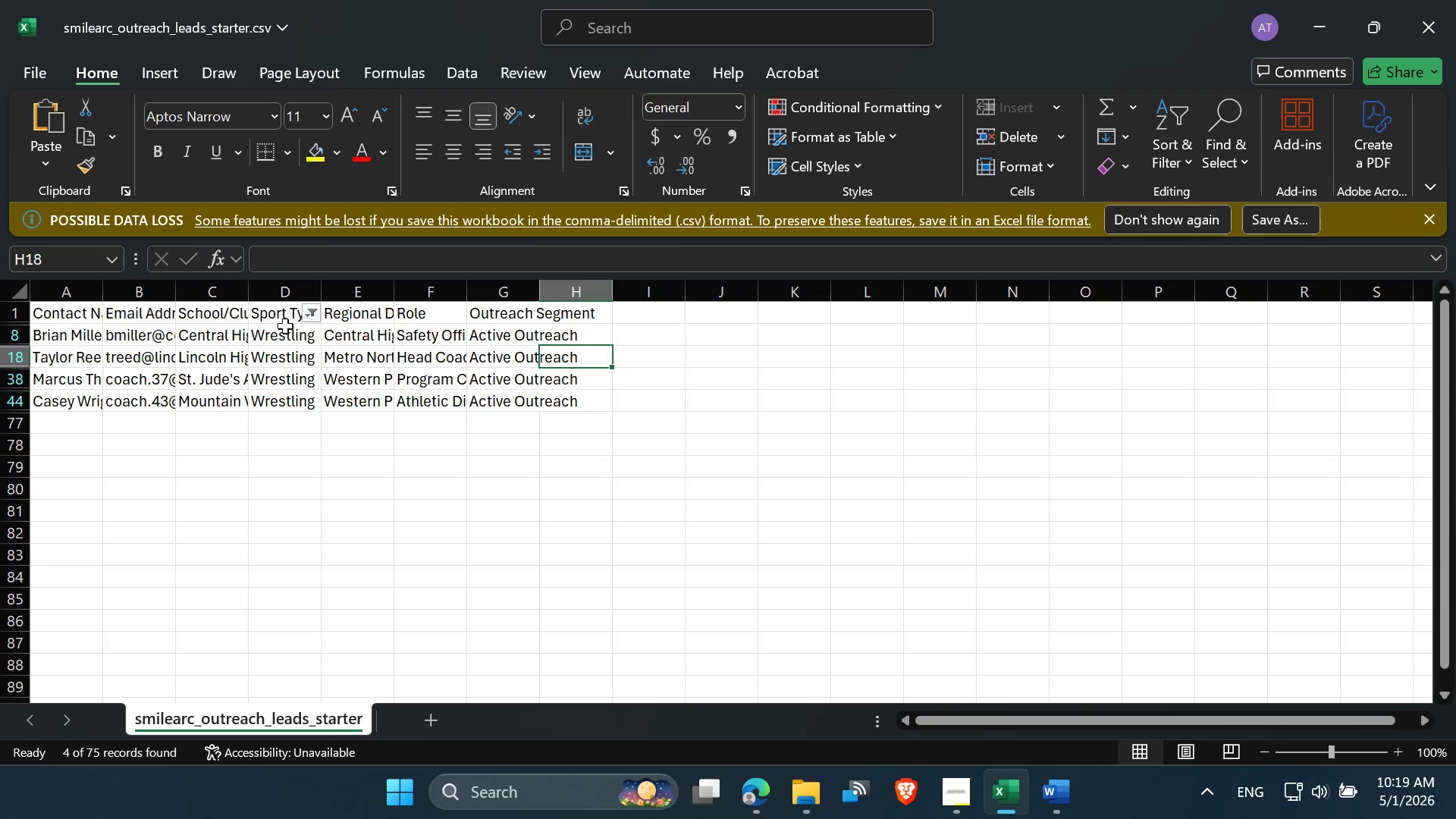 
left_click([276, 314])
 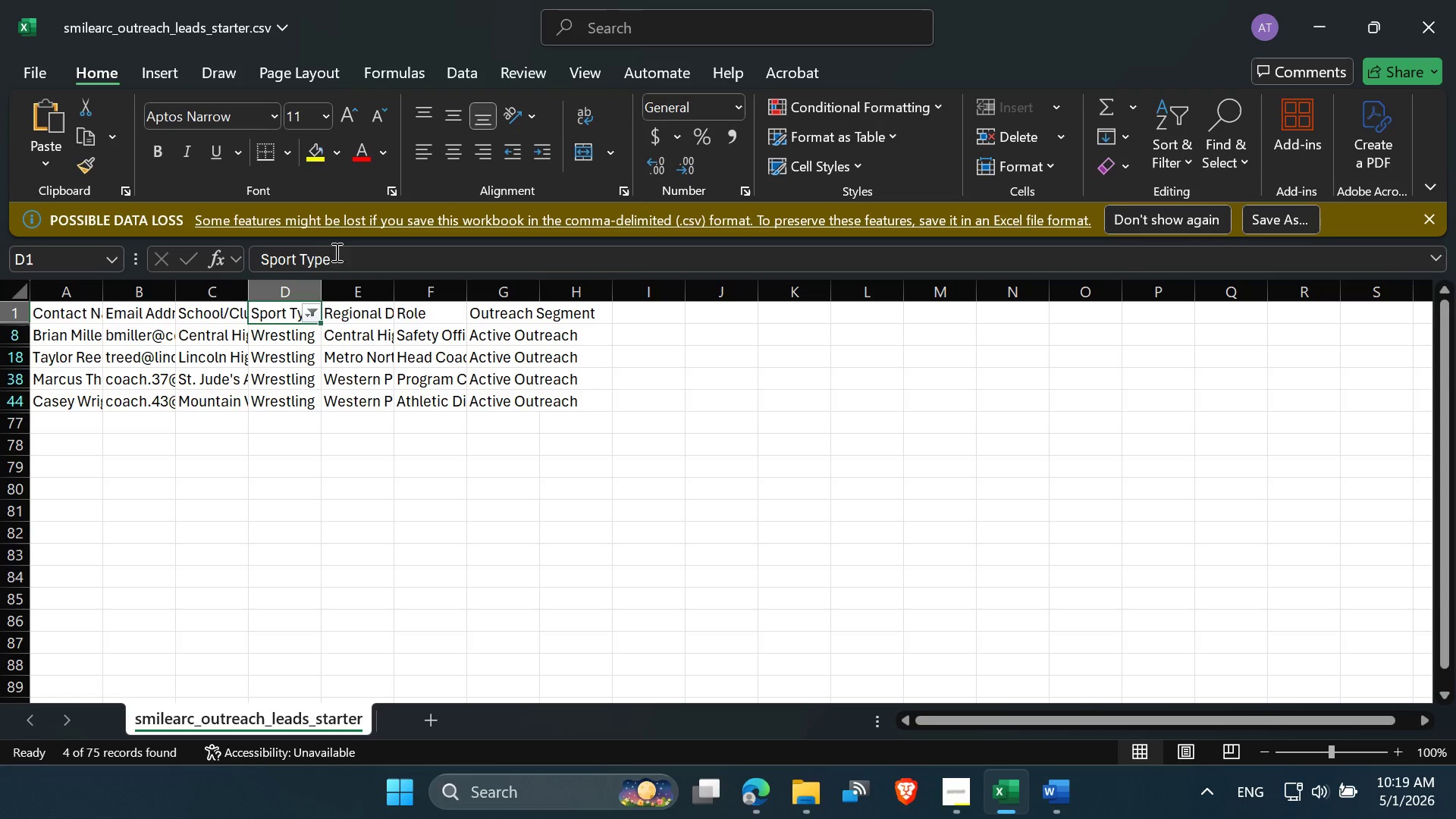 
left_click_drag(start_coordinate=[342, 251], to_coordinate=[235, 252])
 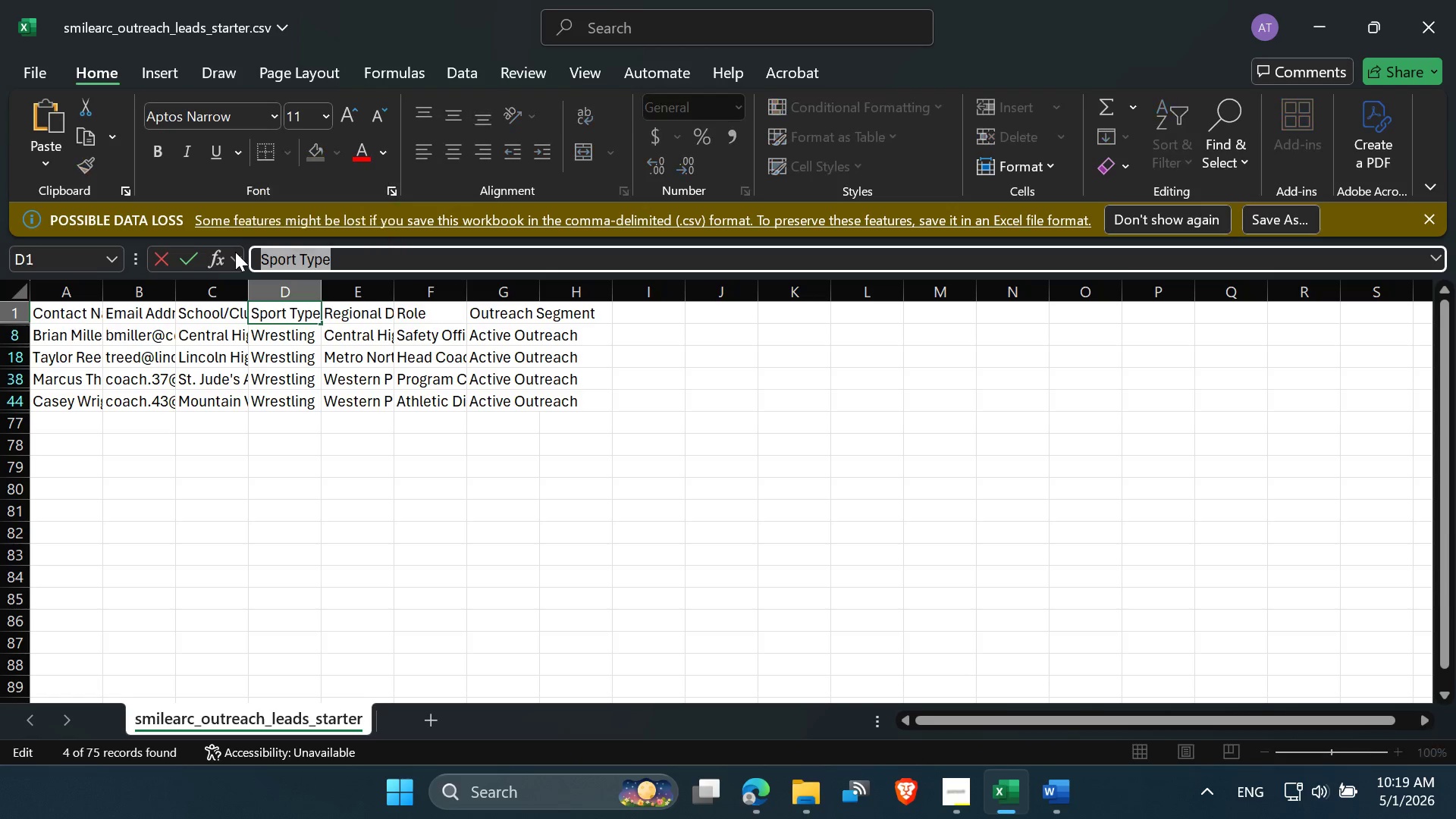 
key(Control+C)
 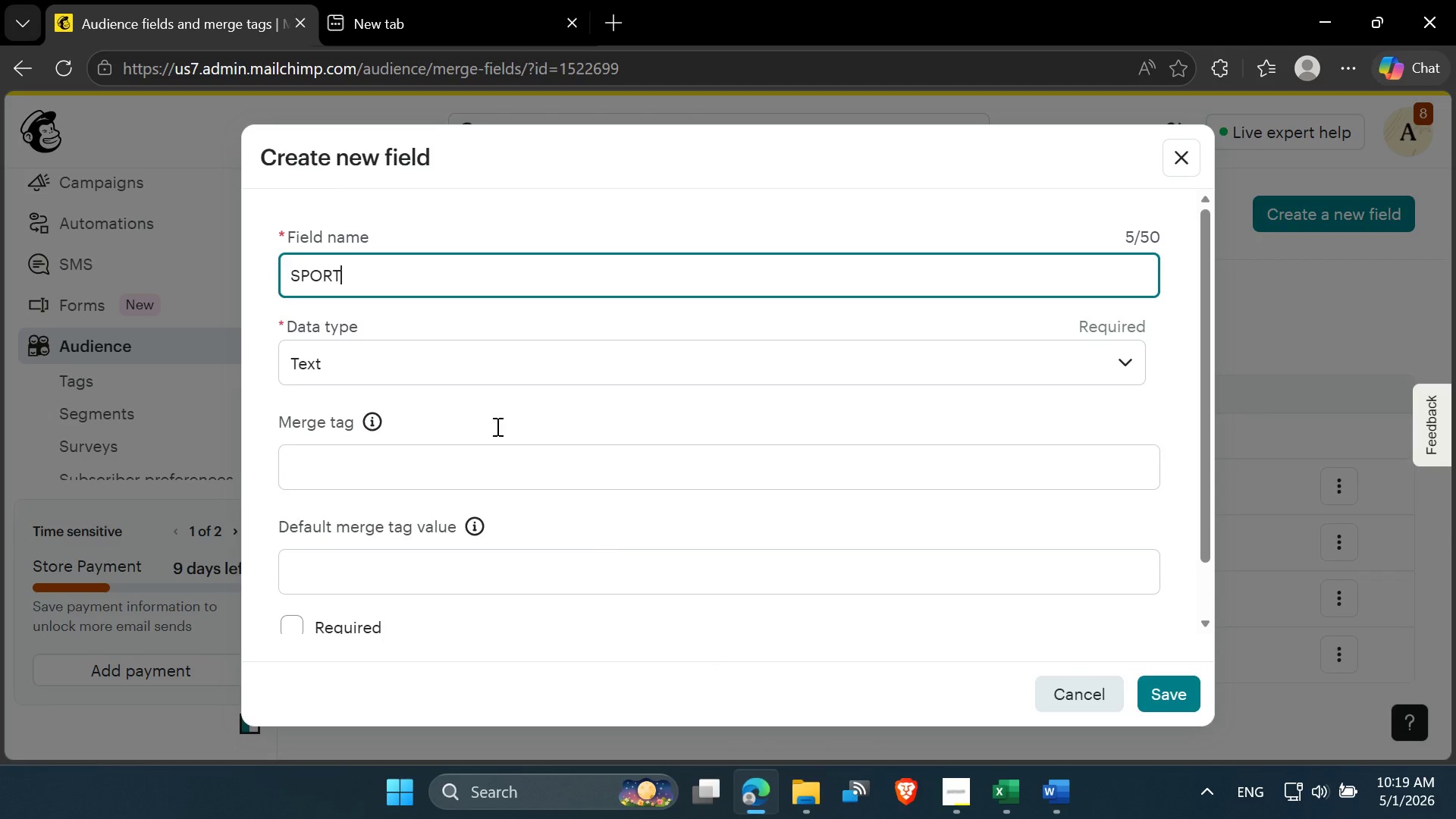 
left_click_drag(start_coordinate=[382, 278], to_coordinate=[243, 278])
 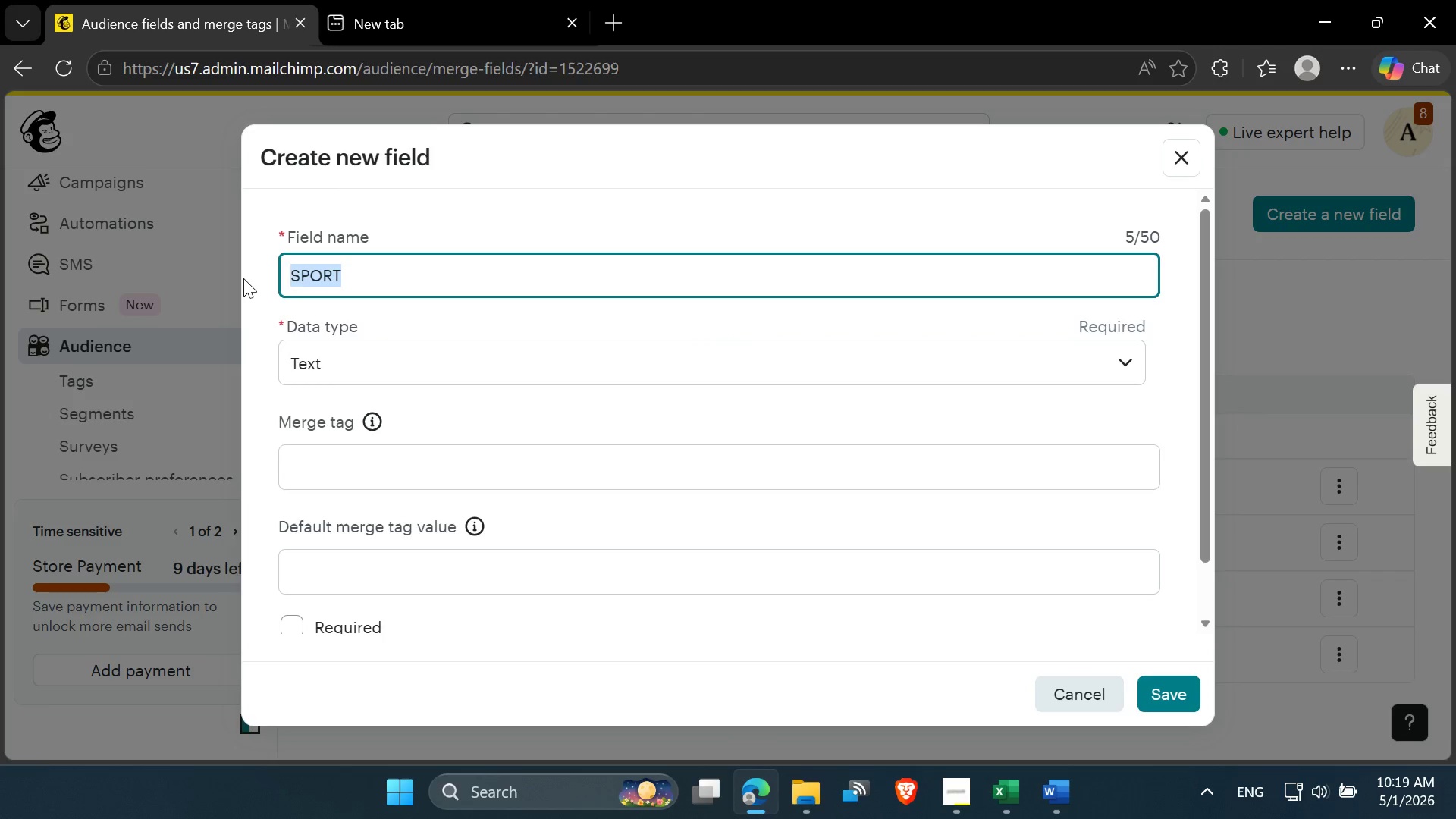 
key(Control+V)
 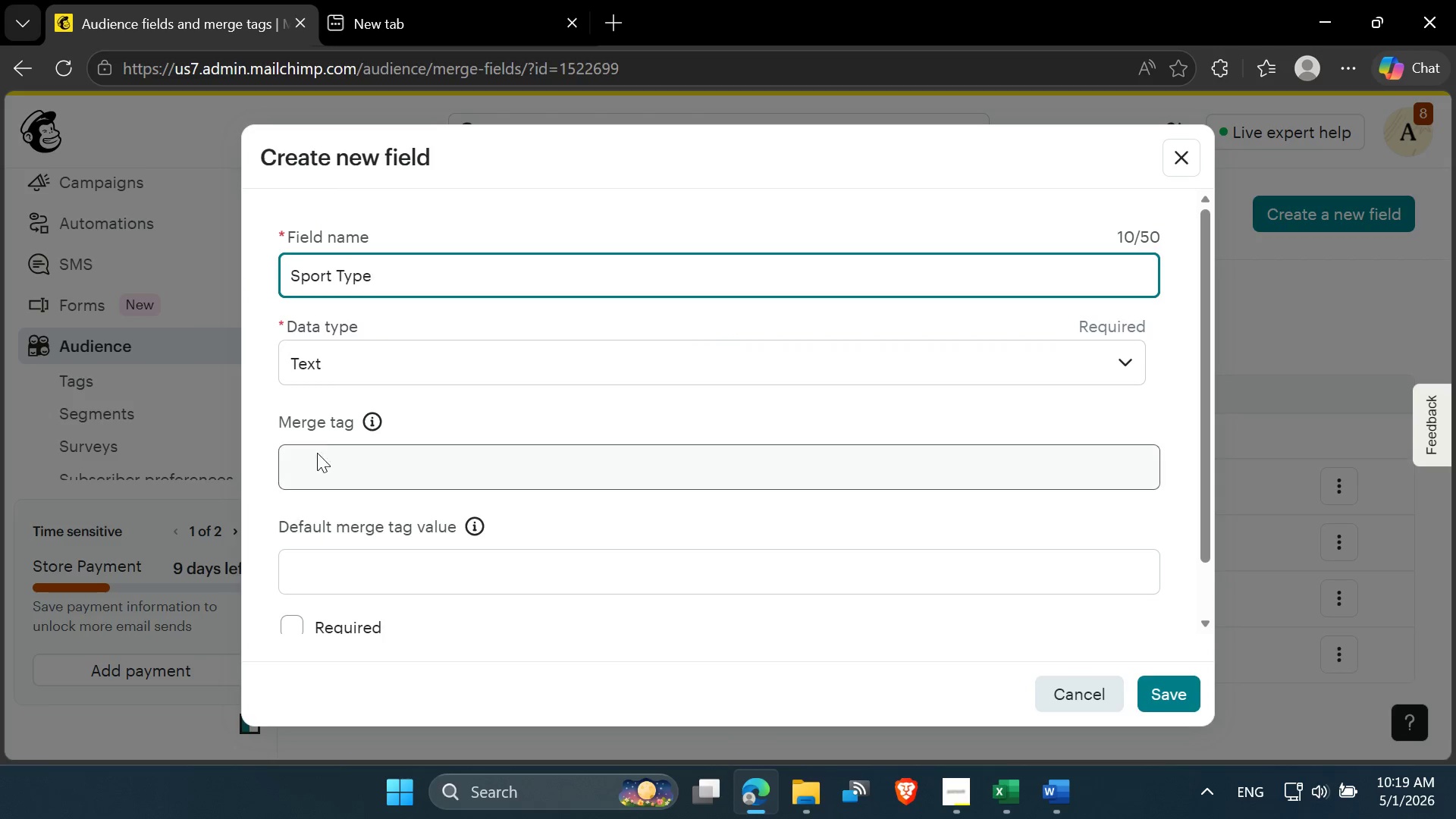 
left_click([320, 455])
 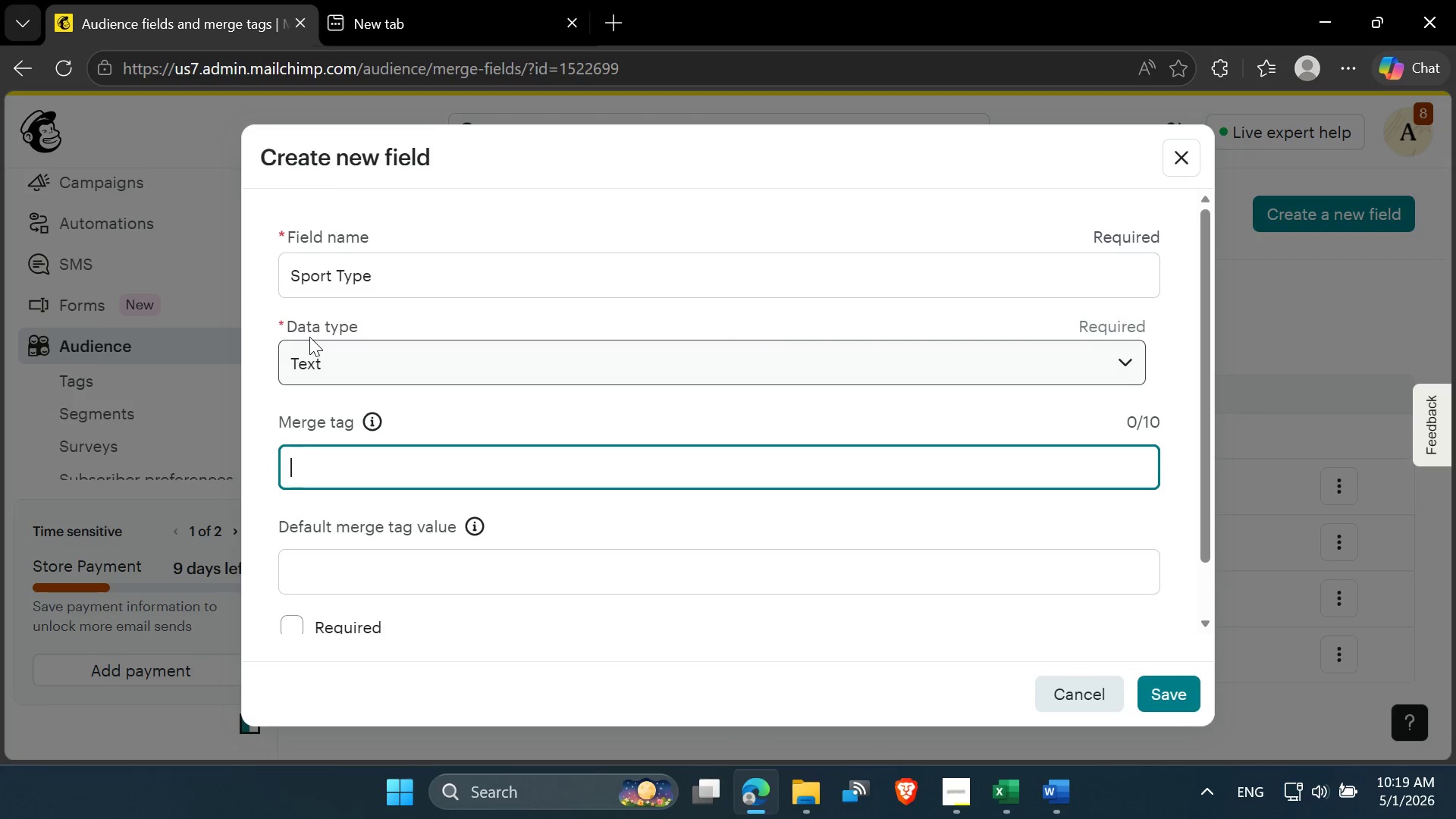 
key(Control+V)
 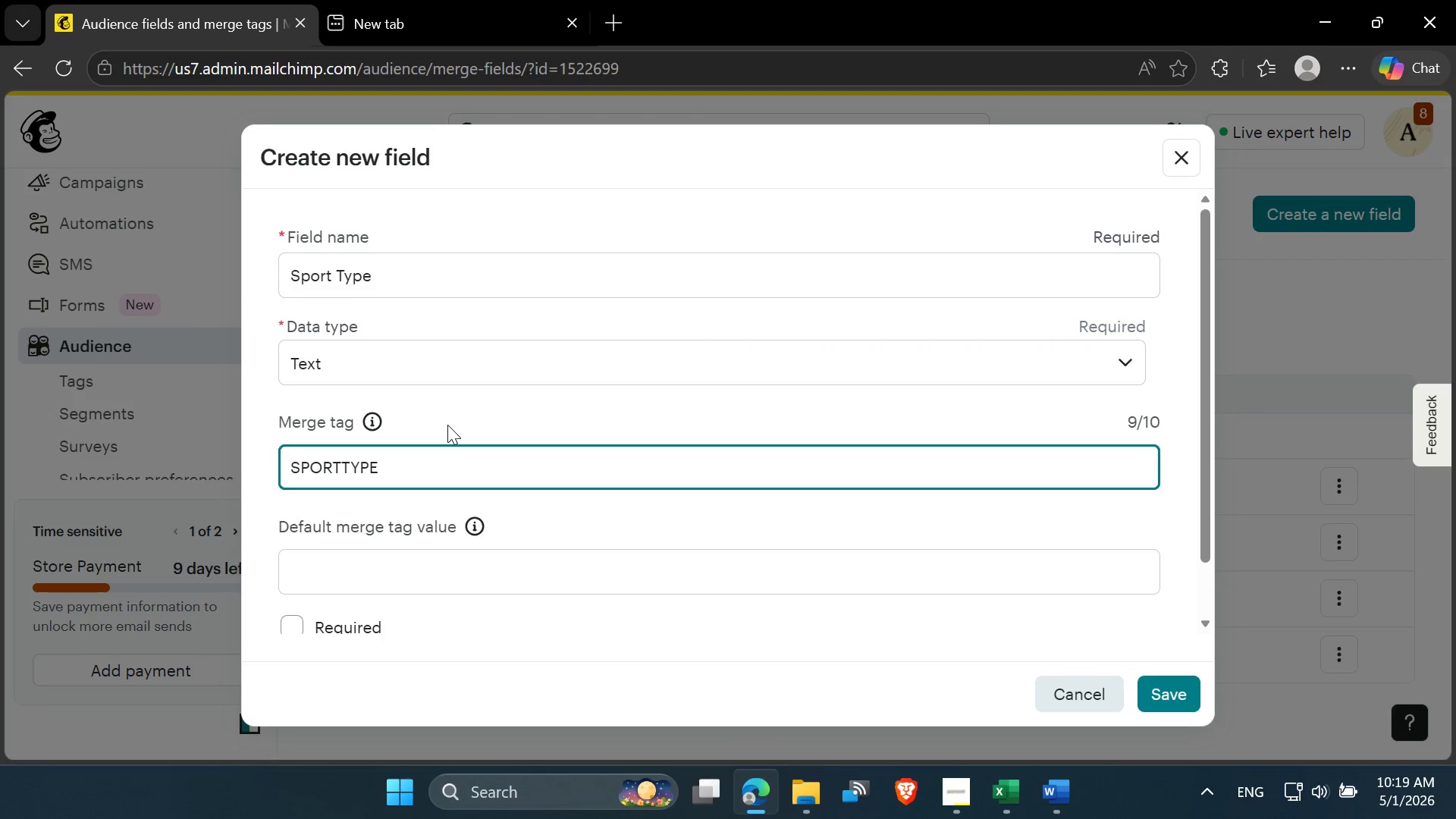 
key(Backspace)
 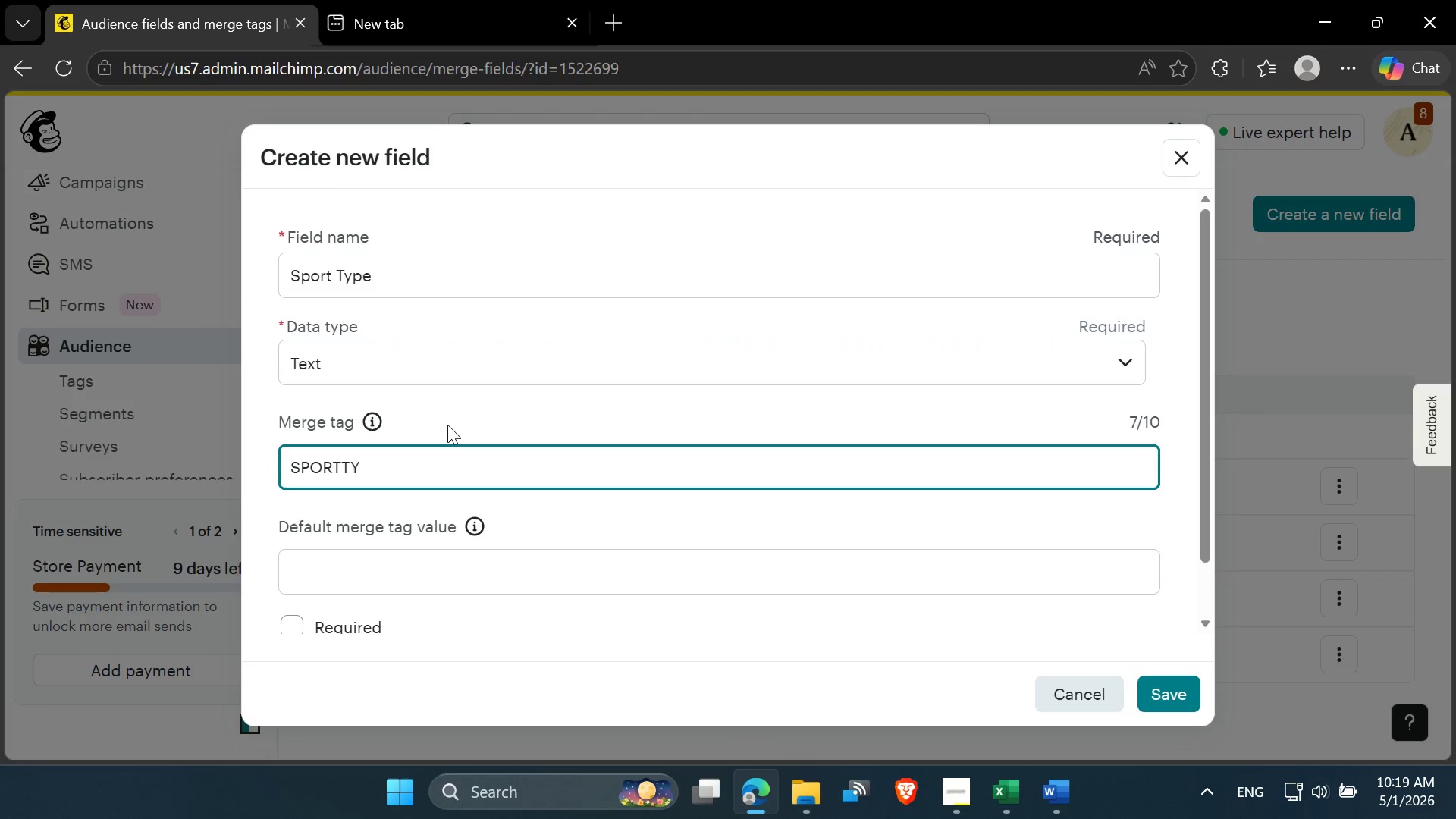 
key(Backspace)
 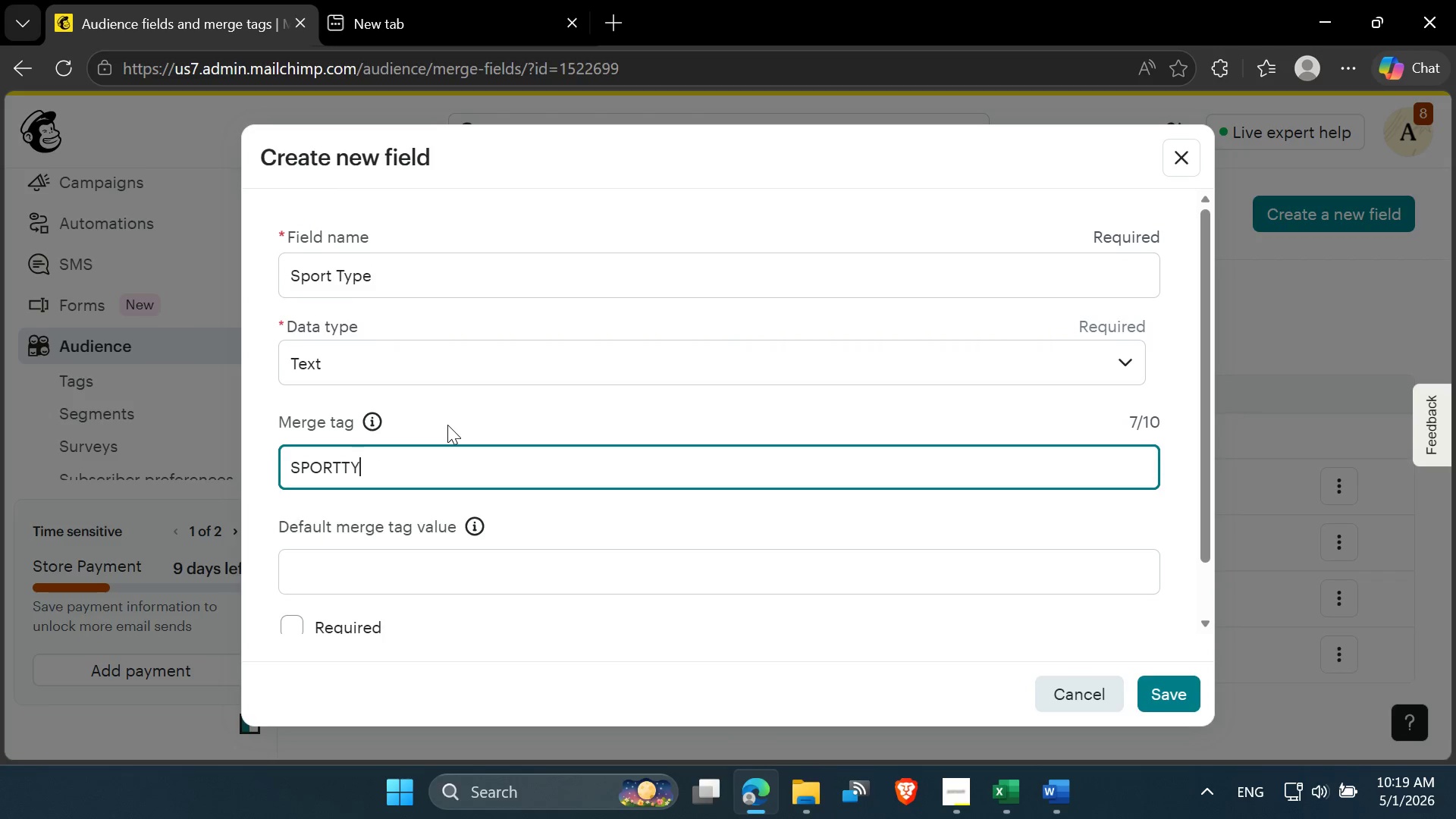 
key(Backspace)
 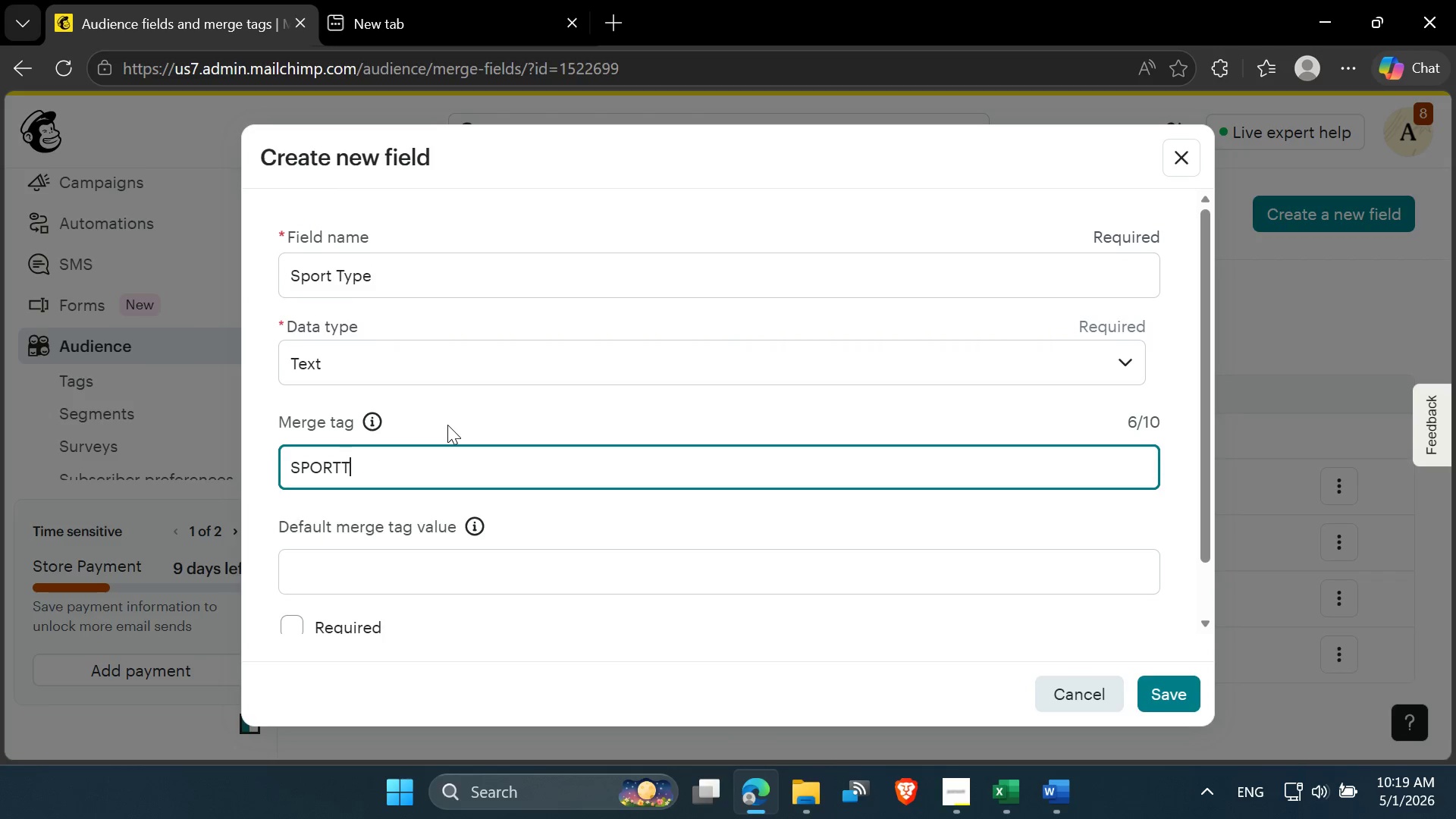 
key(Backspace)
 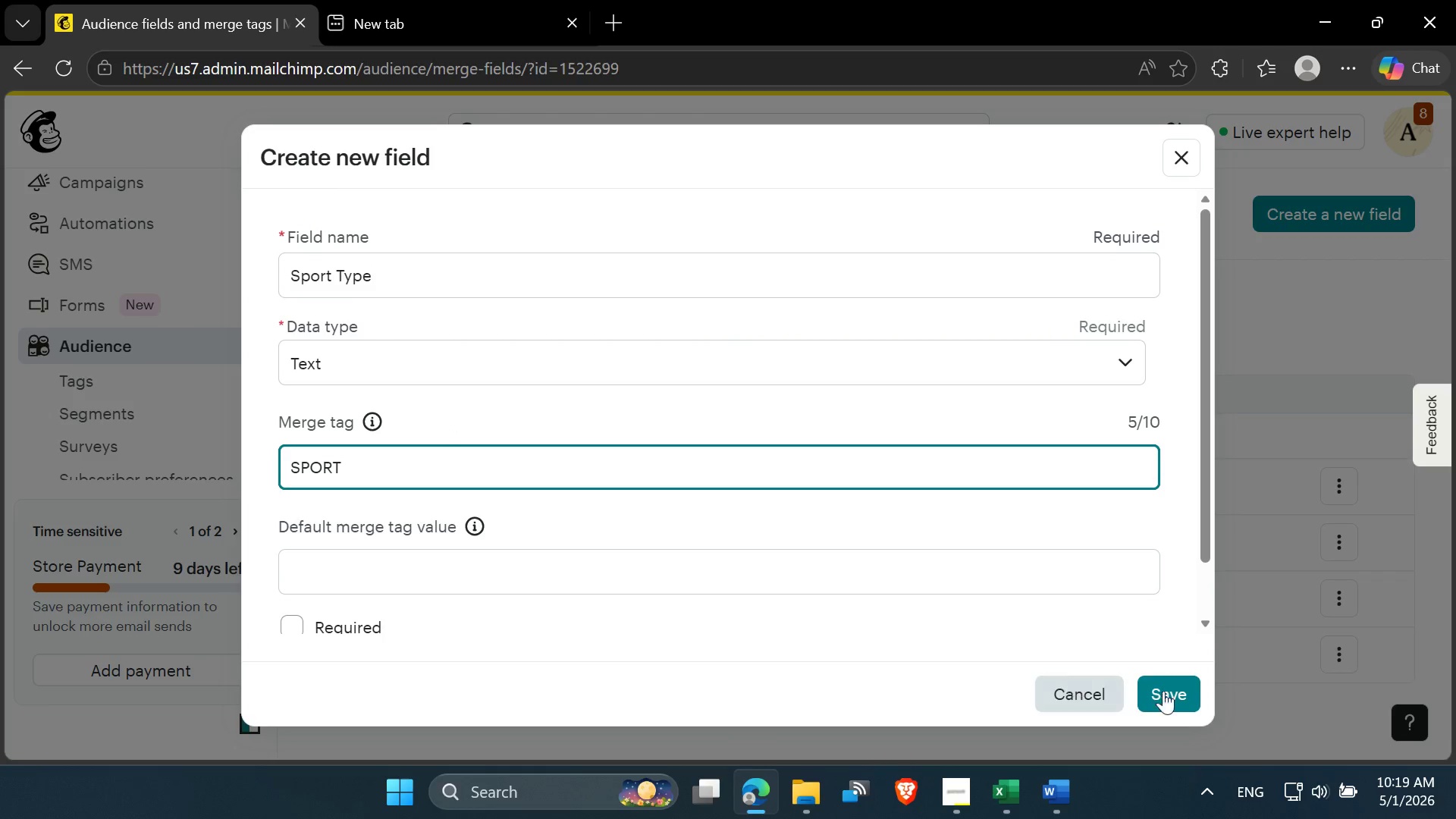 
left_click([1166, 692])
 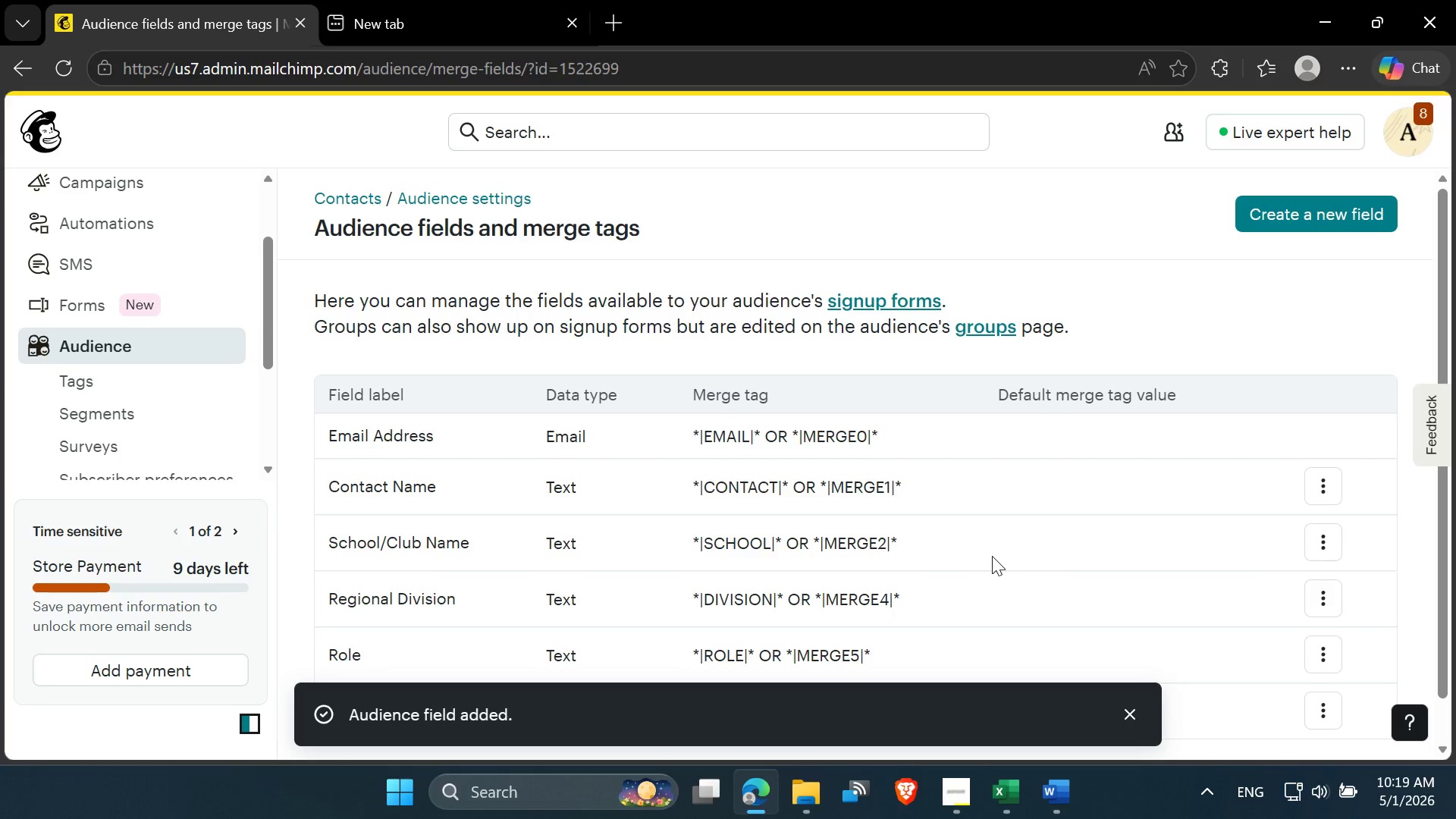 
scroll: coordinate [601, 563], scroll_direction: down, amount: 3.0
 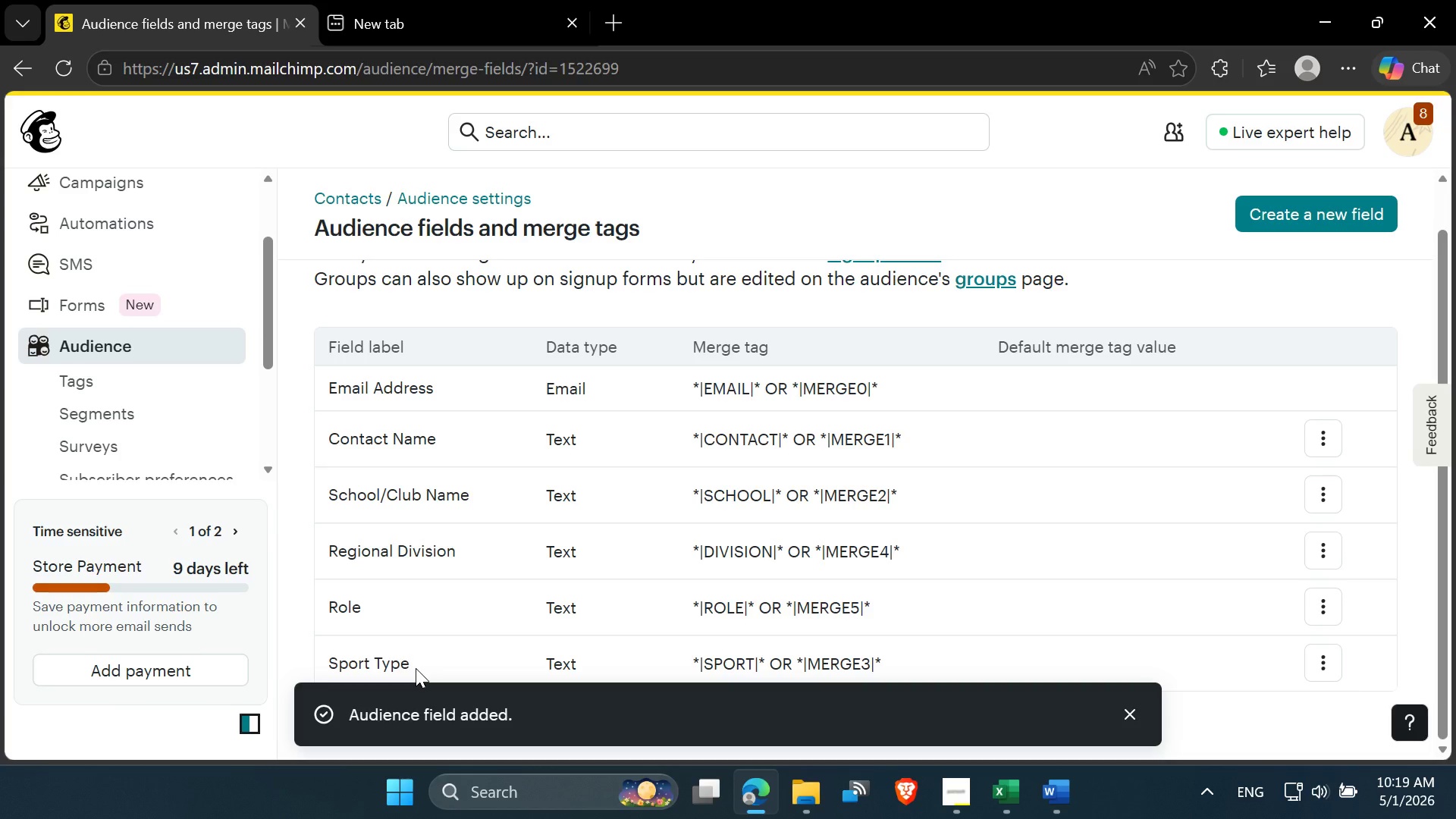 
left_click([416, 668])
 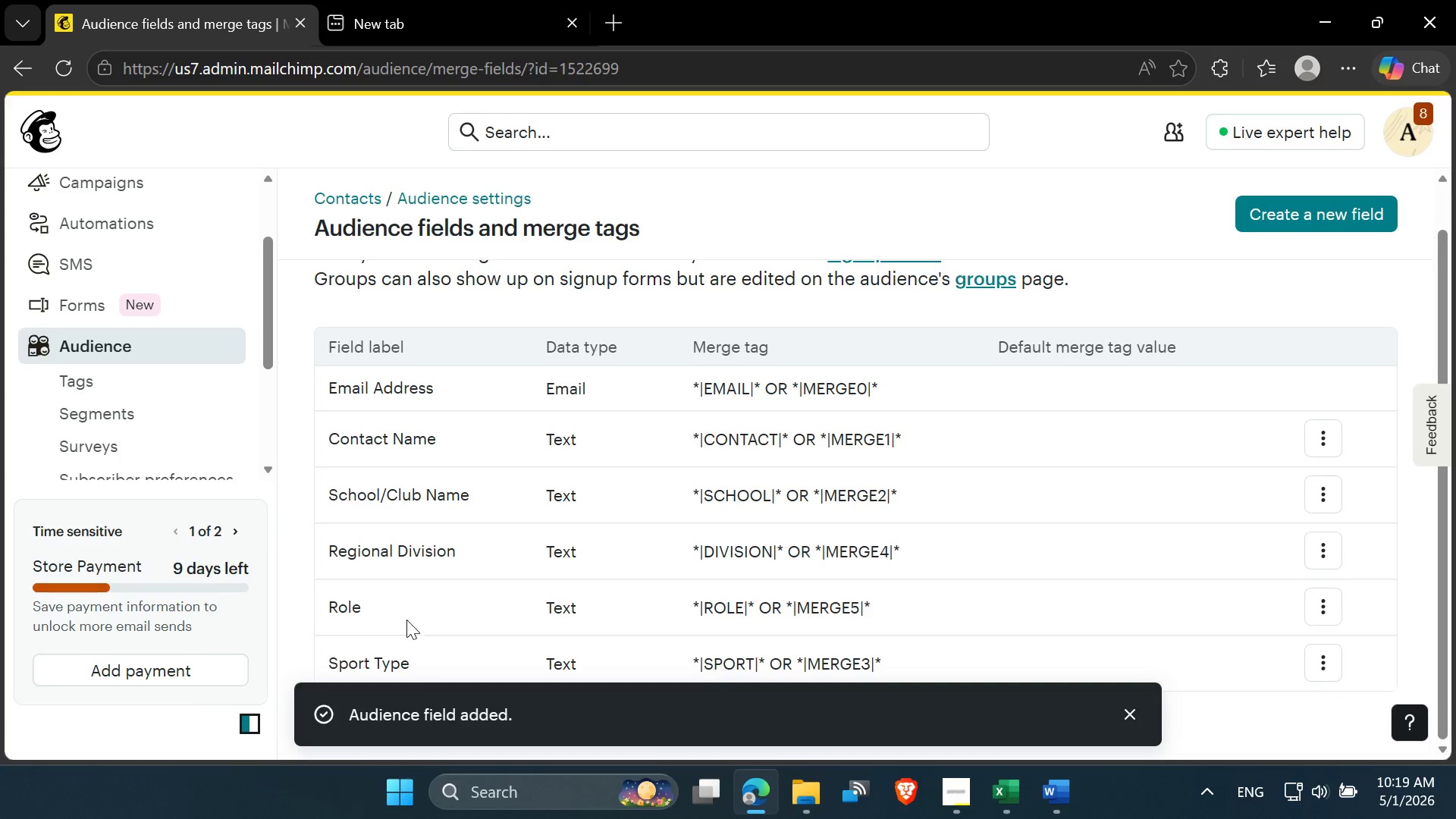 
left_click([406, 614])
 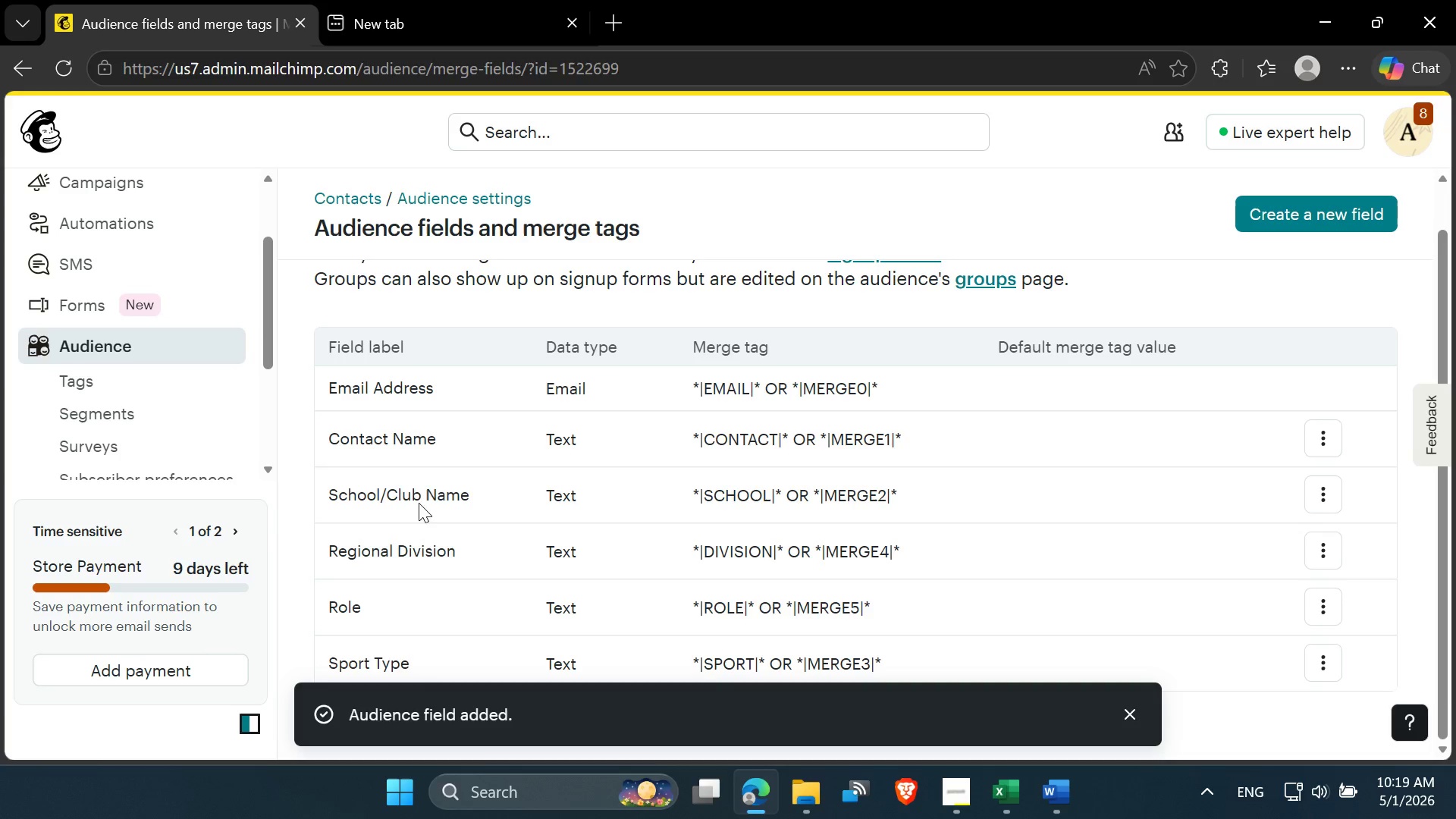 
double_click([419, 497])
 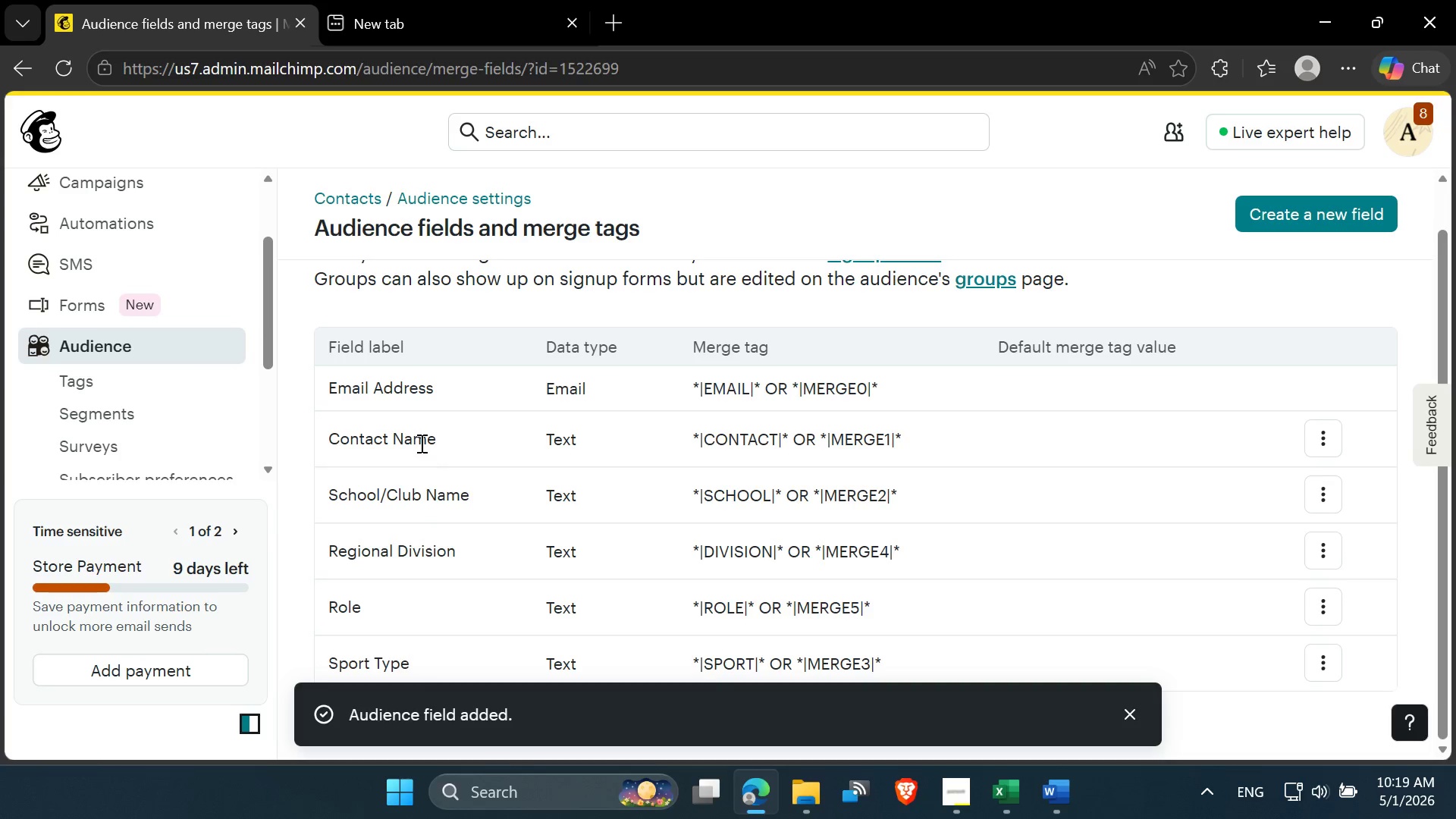 
triple_click([420, 442])
 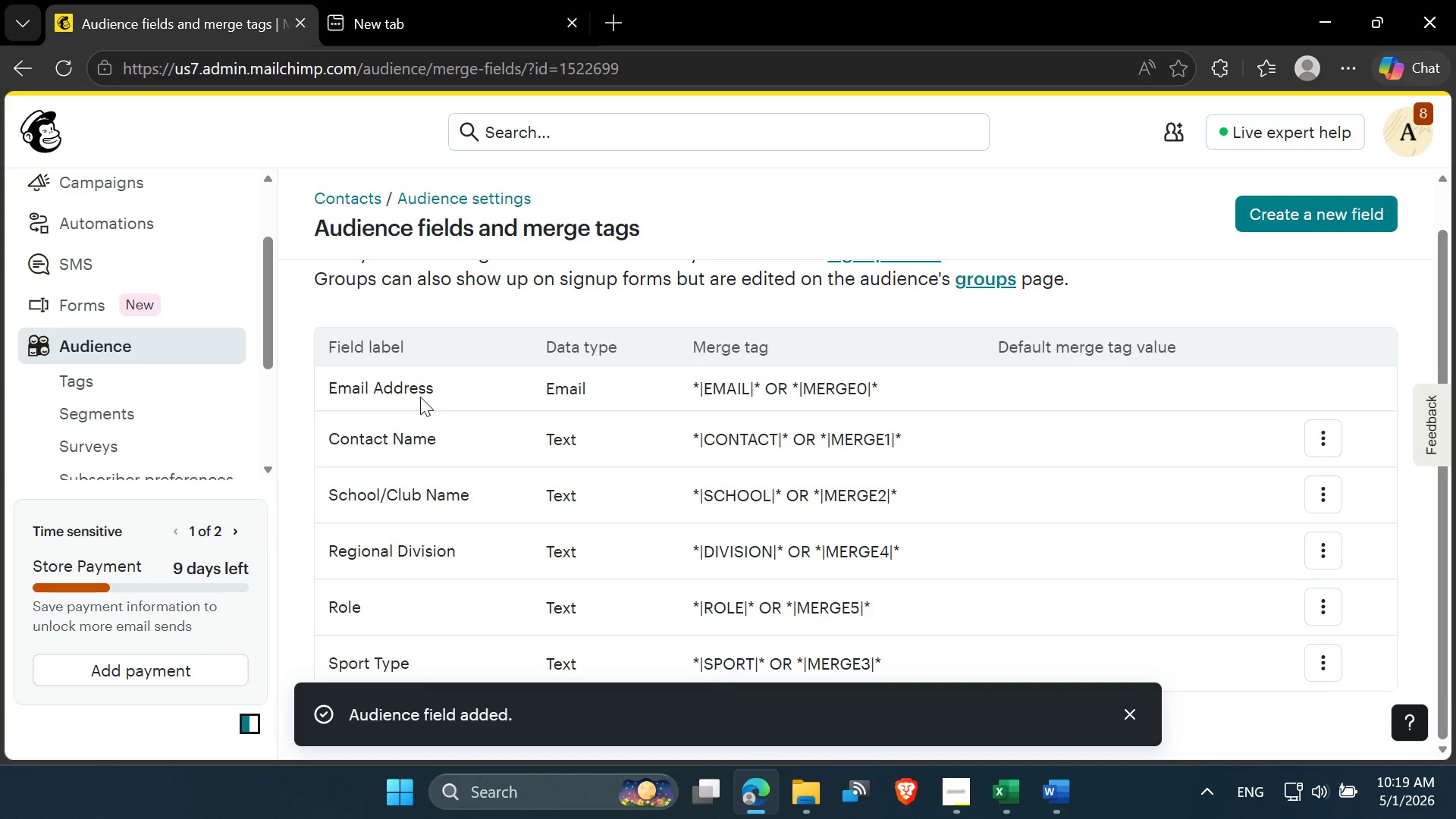 
triple_click([420, 397])
 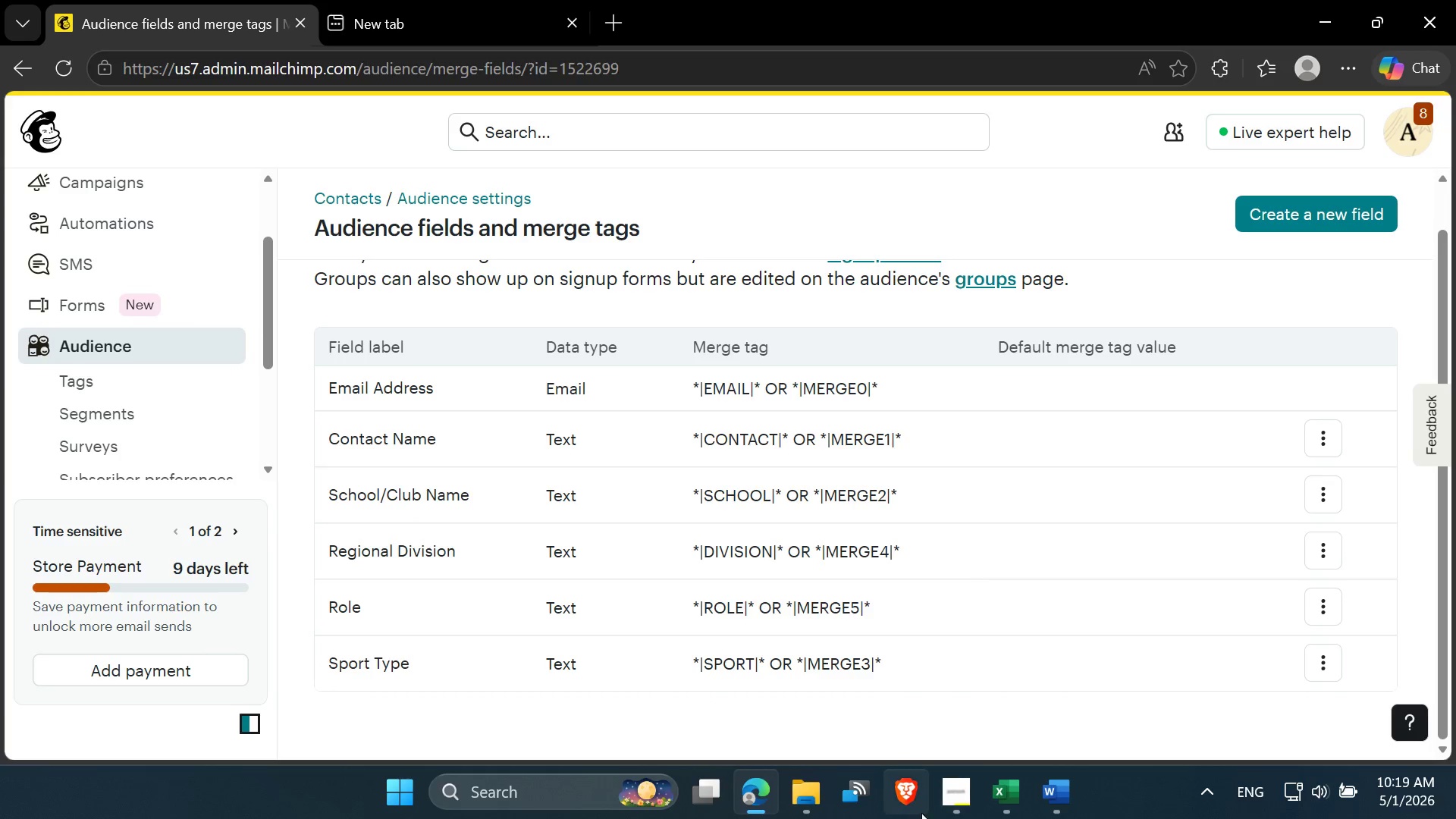 
left_click([943, 799])